 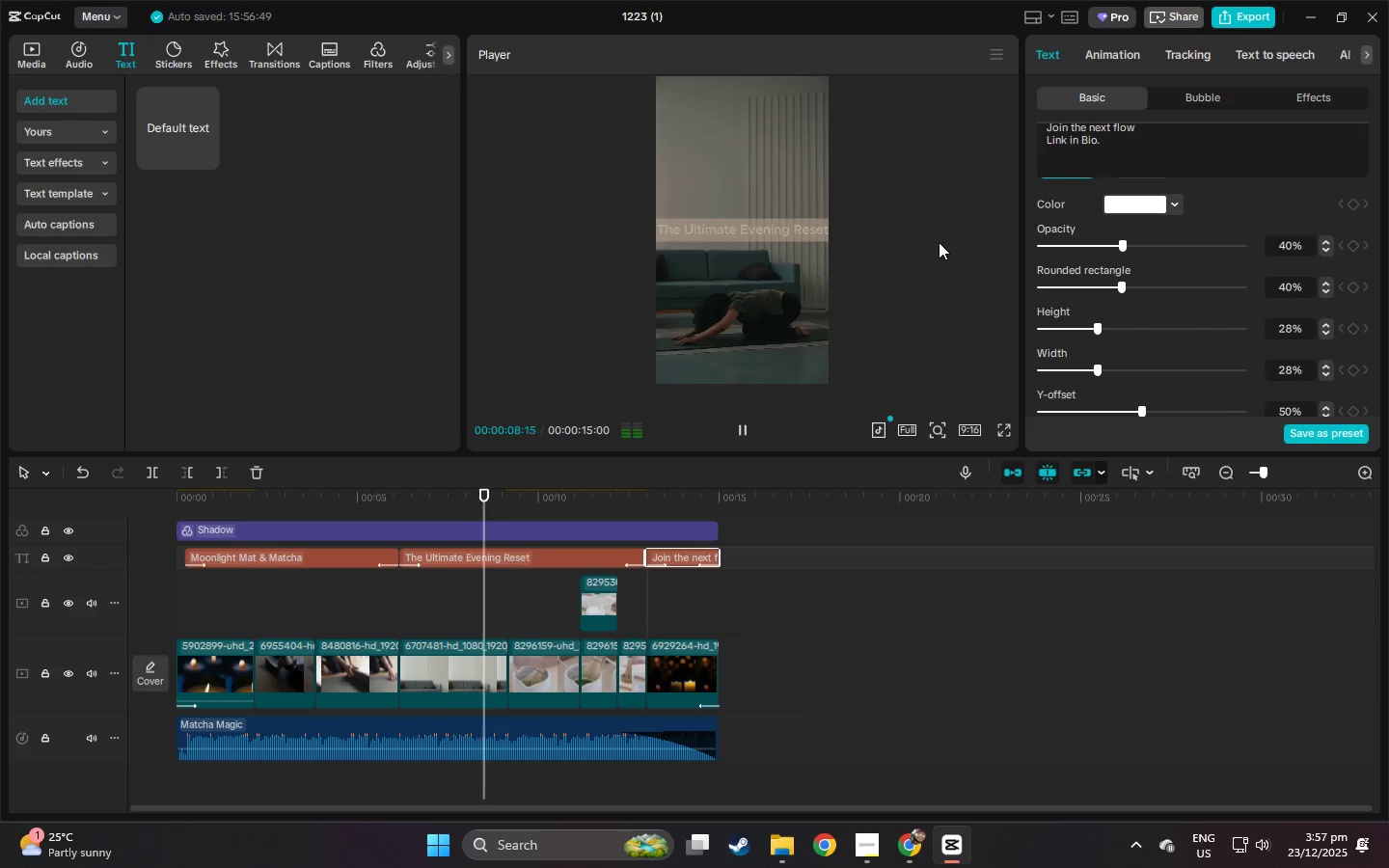 
key(Space)
 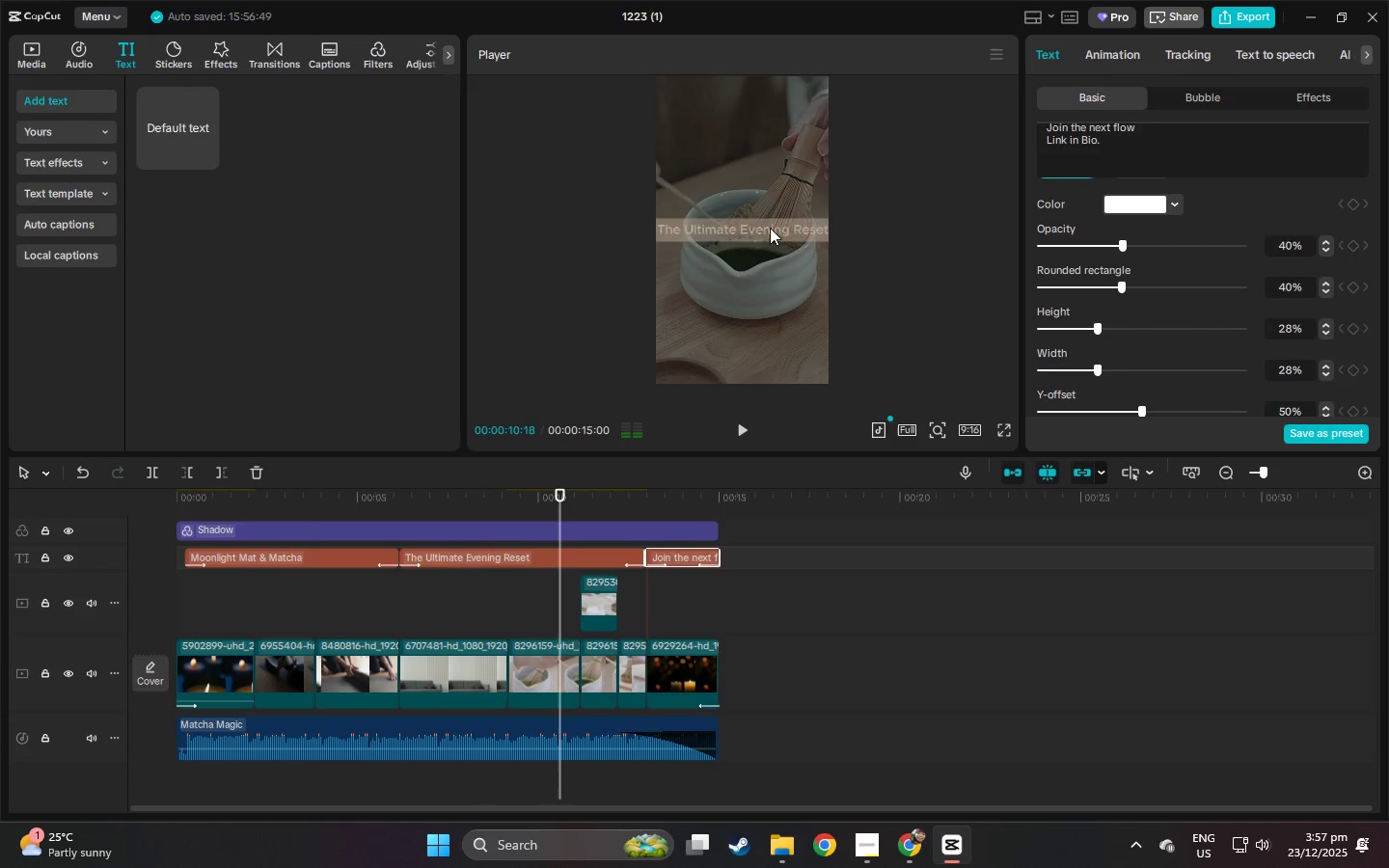 
left_click([770, 228])
 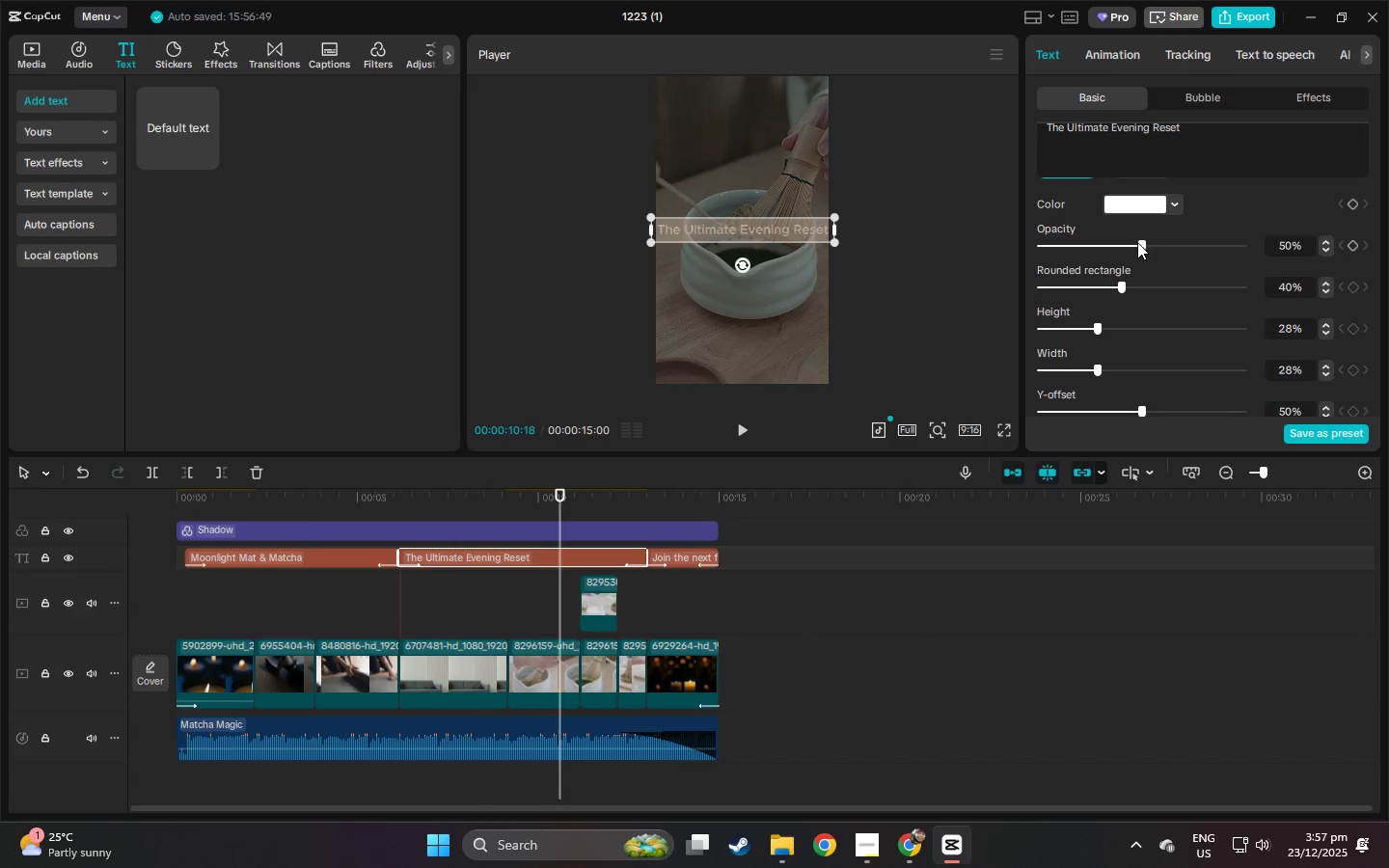 
scroll: coordinate [1165, 225], scroll_direction: up, amount: 9.0
 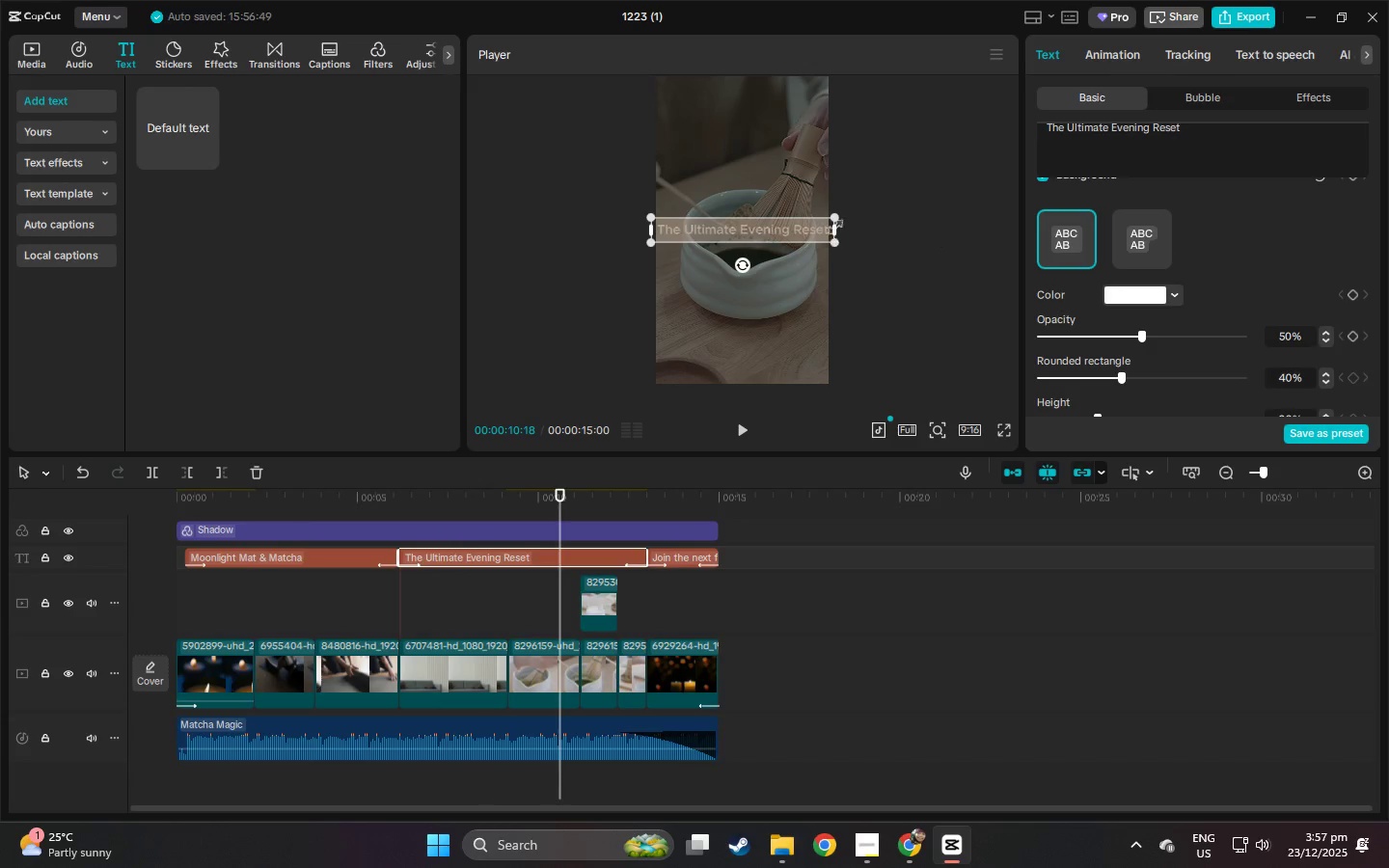 
left_click_drag(start_coordinate=[833, 214], to_coordinate=[817, 223])
 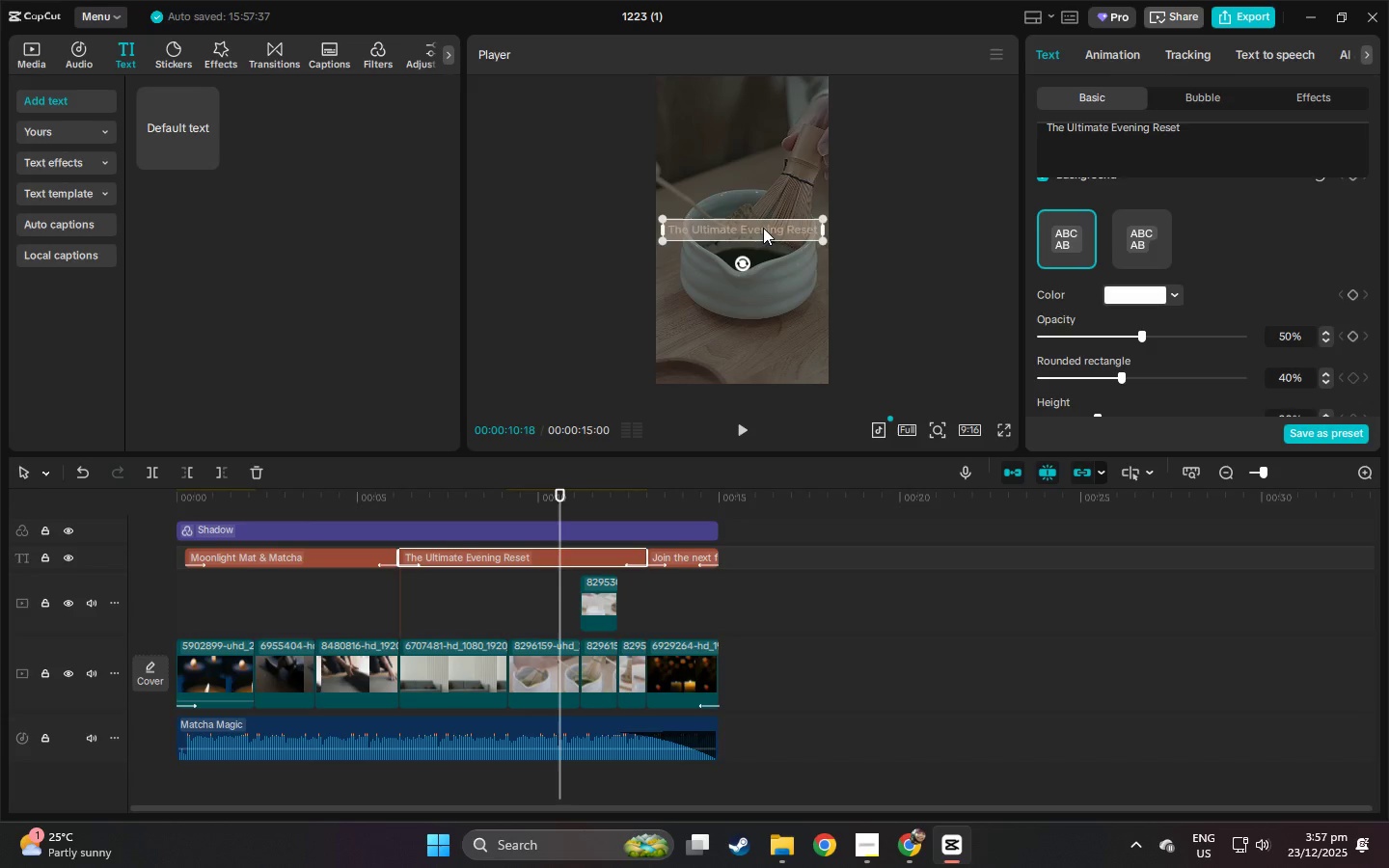 
left_click_drag(start_coordinate=[763, 228], to_coordinate=[763, 240])
 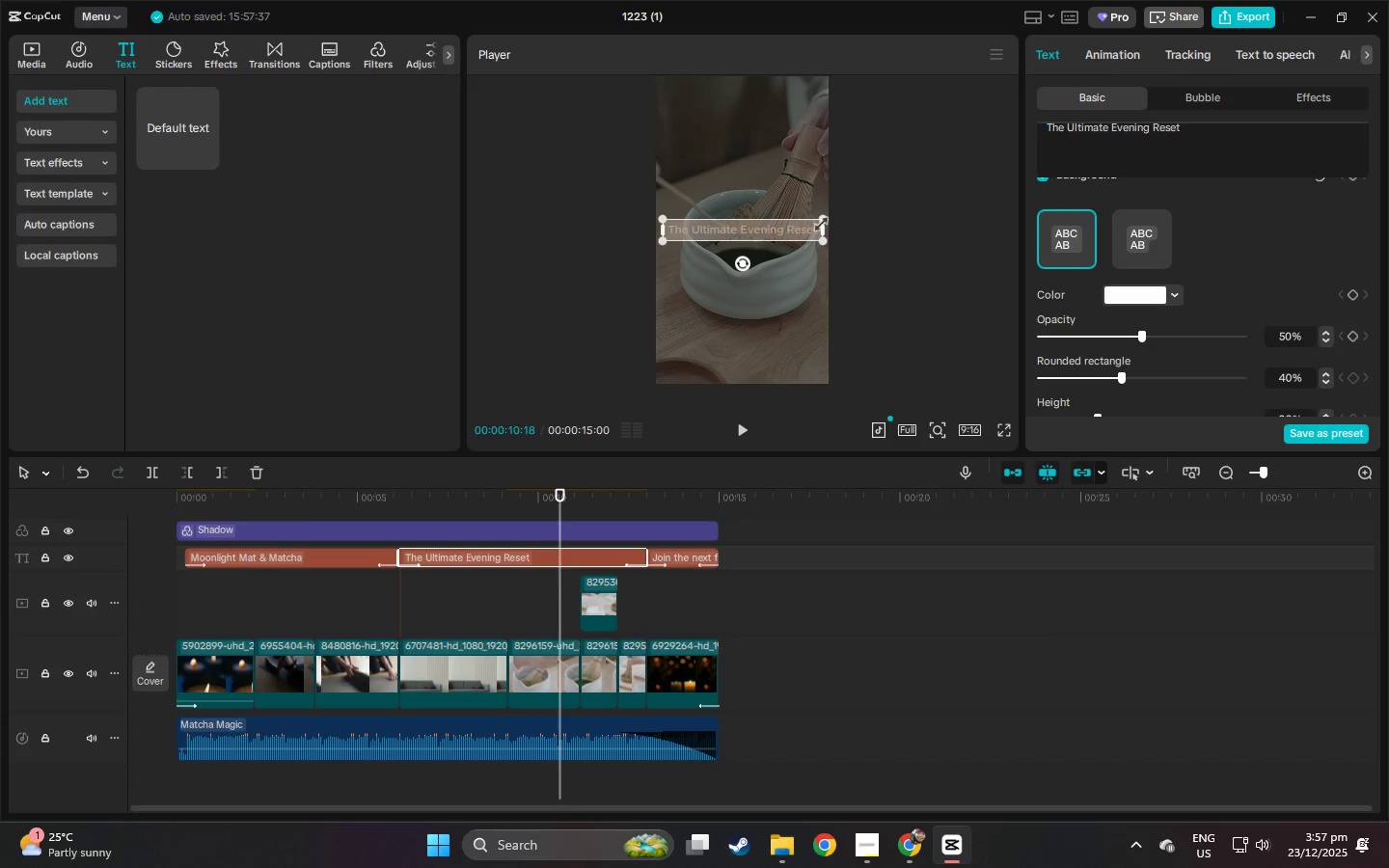 
left_click_drag(start_coordinate=[818, 221], to_coordinate=[810, 226])
 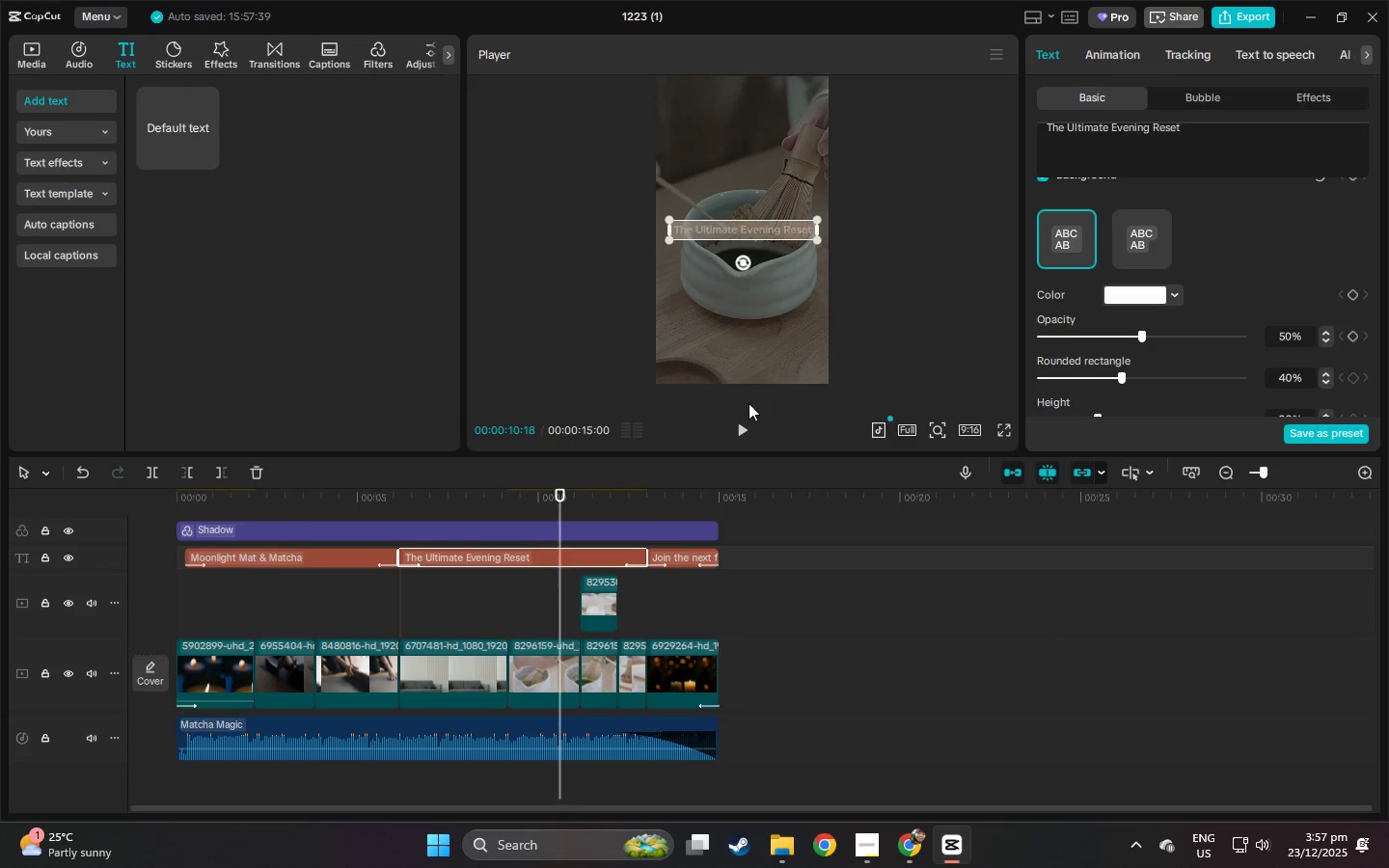 
left_click([1010, 433])
 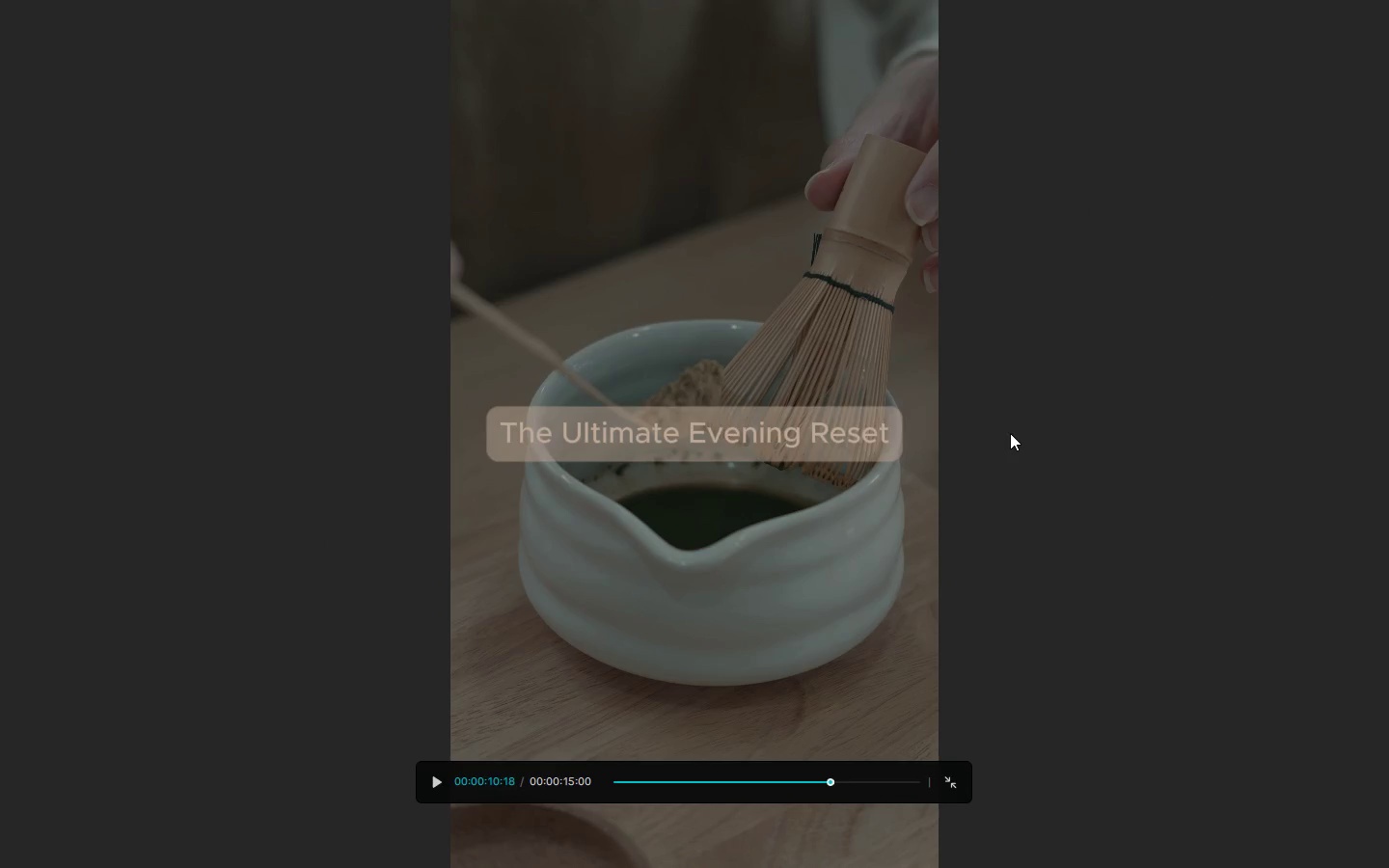 
key(Escape)
 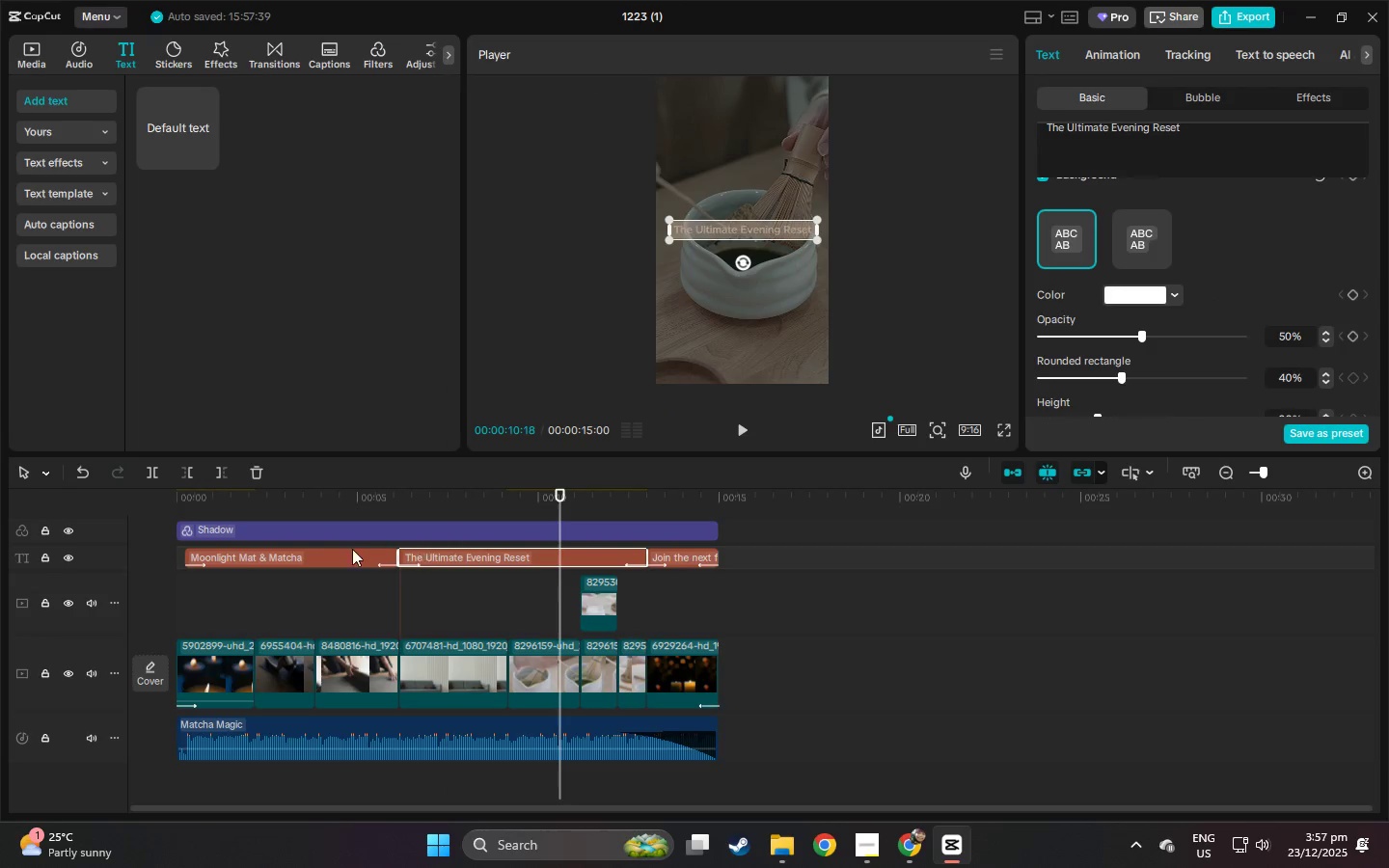 
left_click([325, 550])
 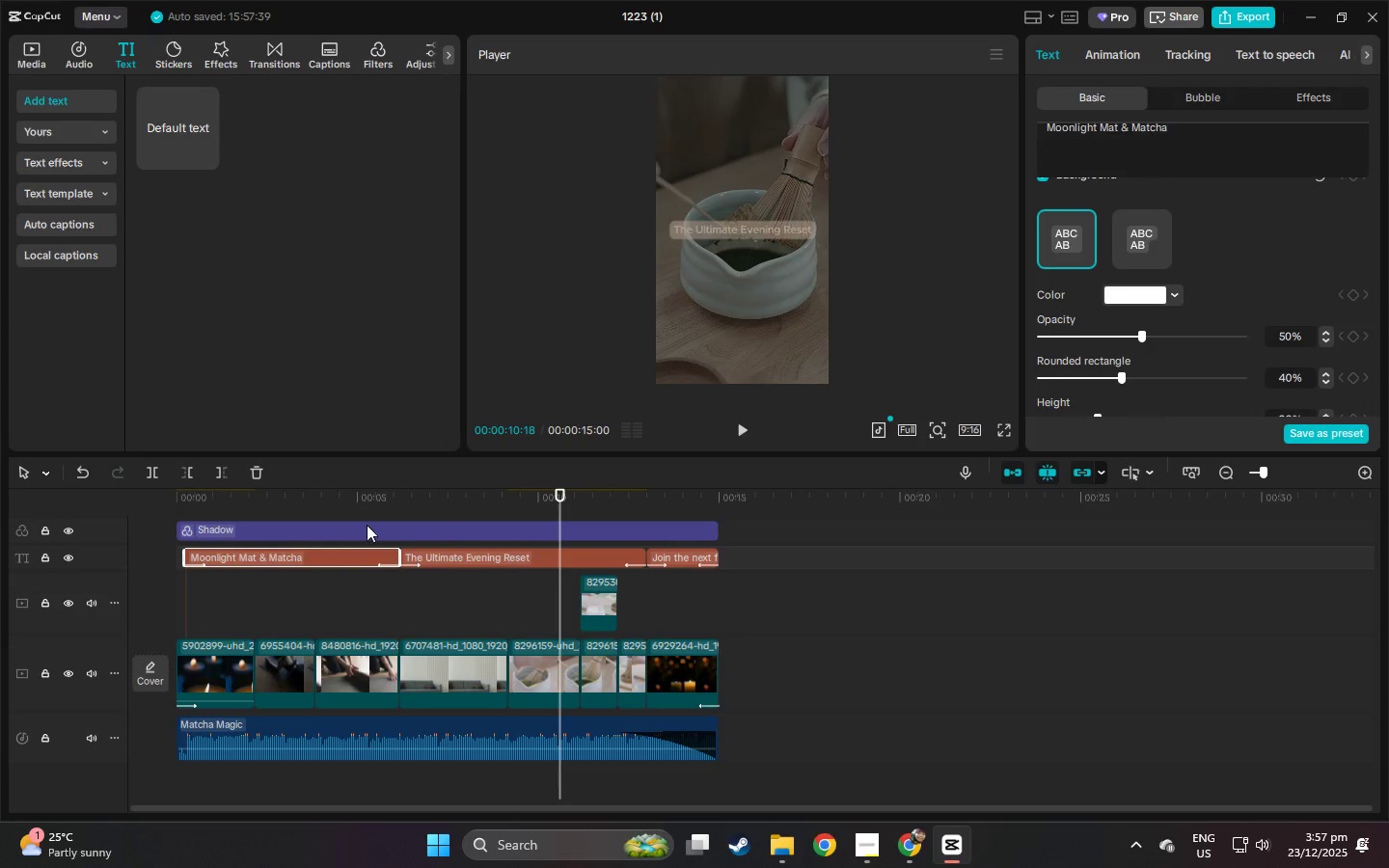 
left_click([356, 492])
 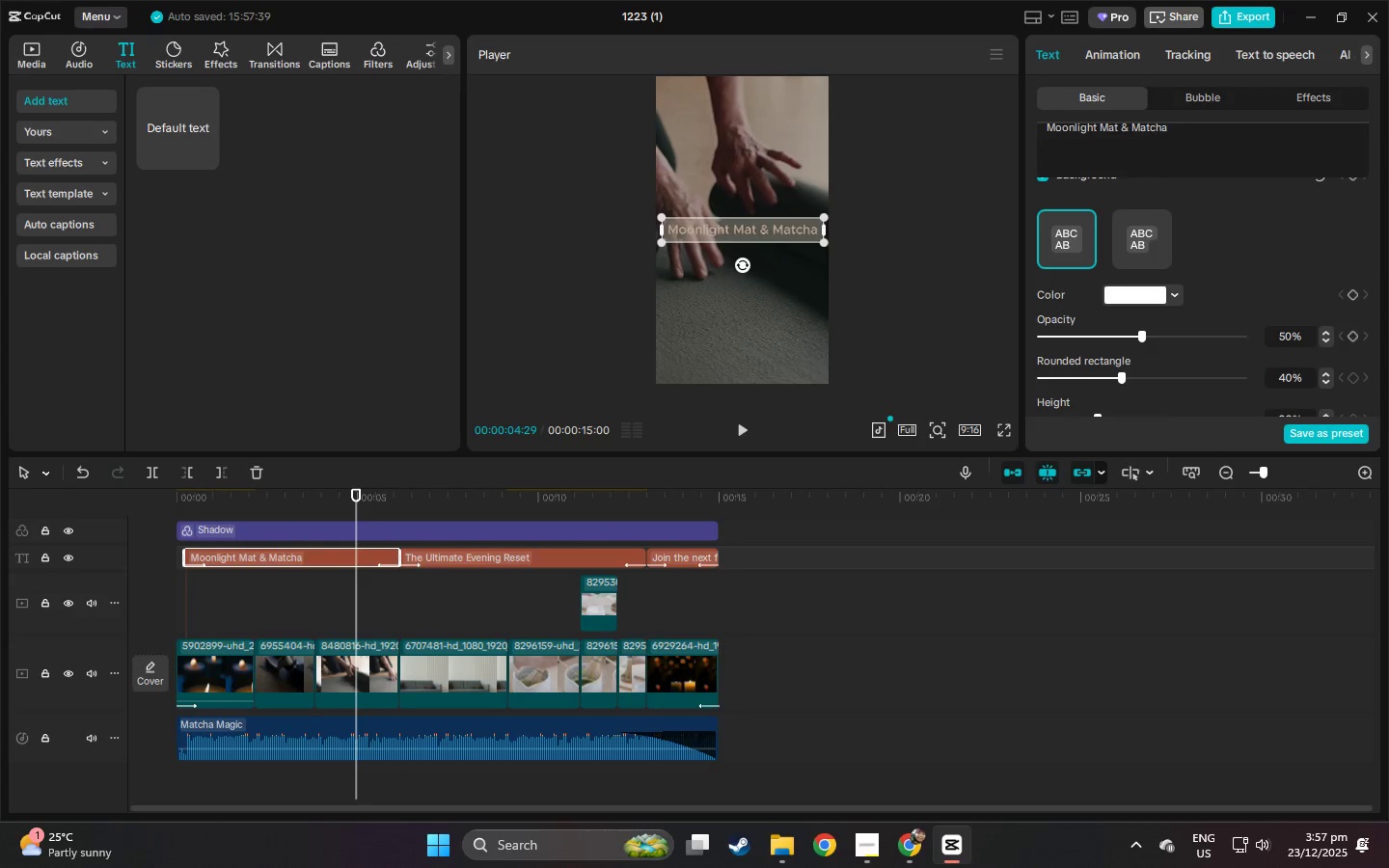 
left_click_drag(start_coordinate=[818, 242], to_coordinate=[798, 235])
 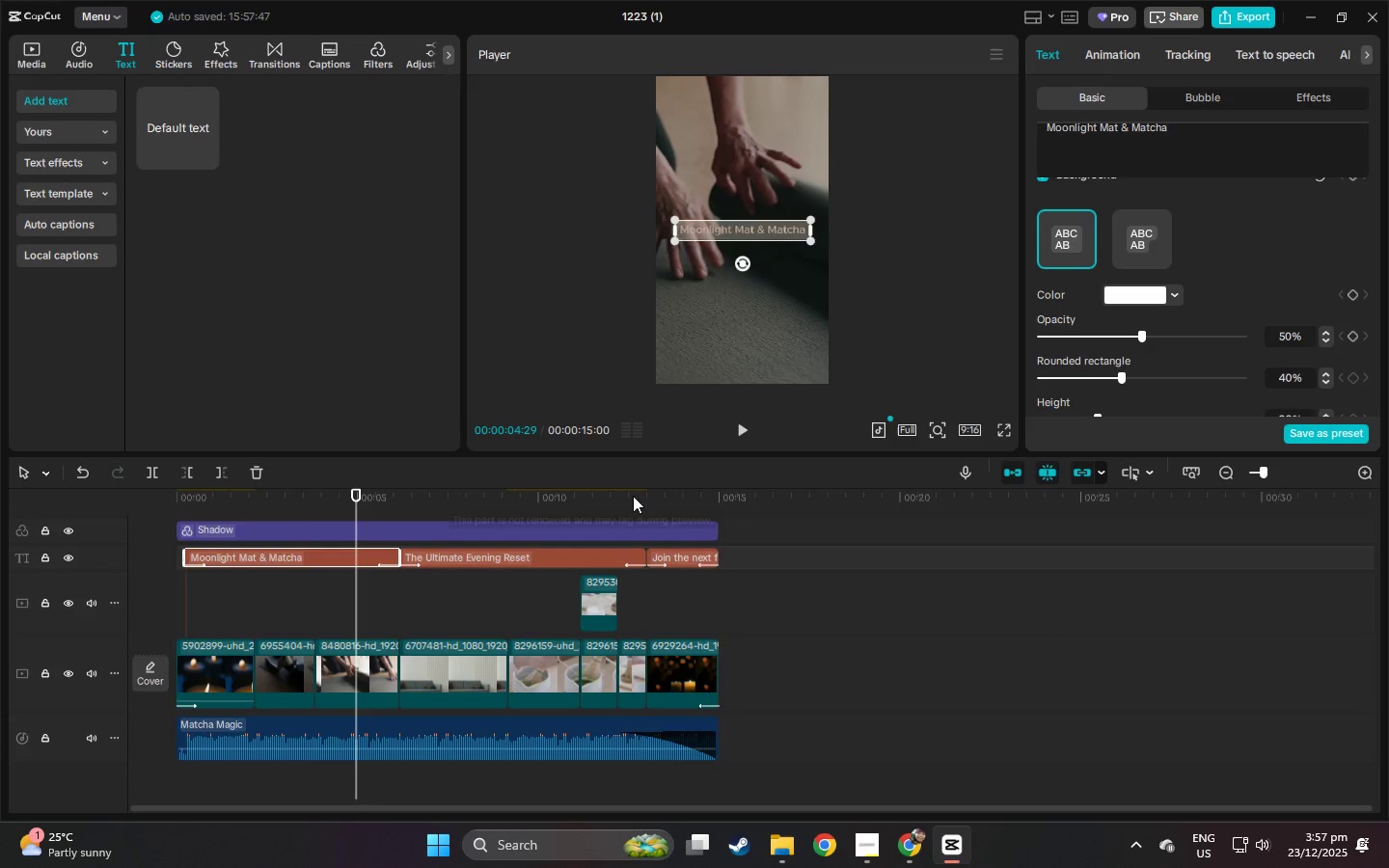 
left_click([667, 496])
 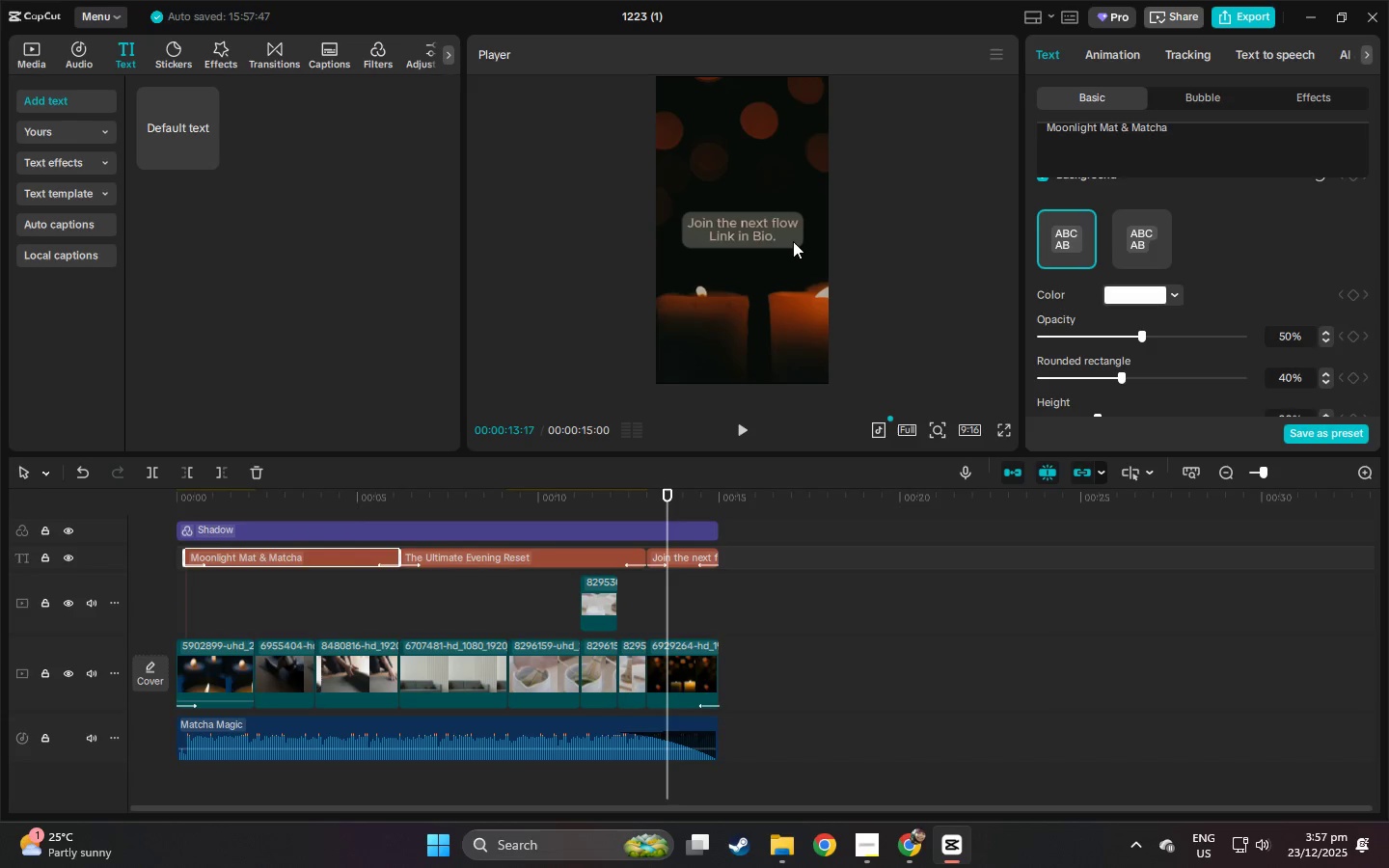 
left_click([790, 241])
 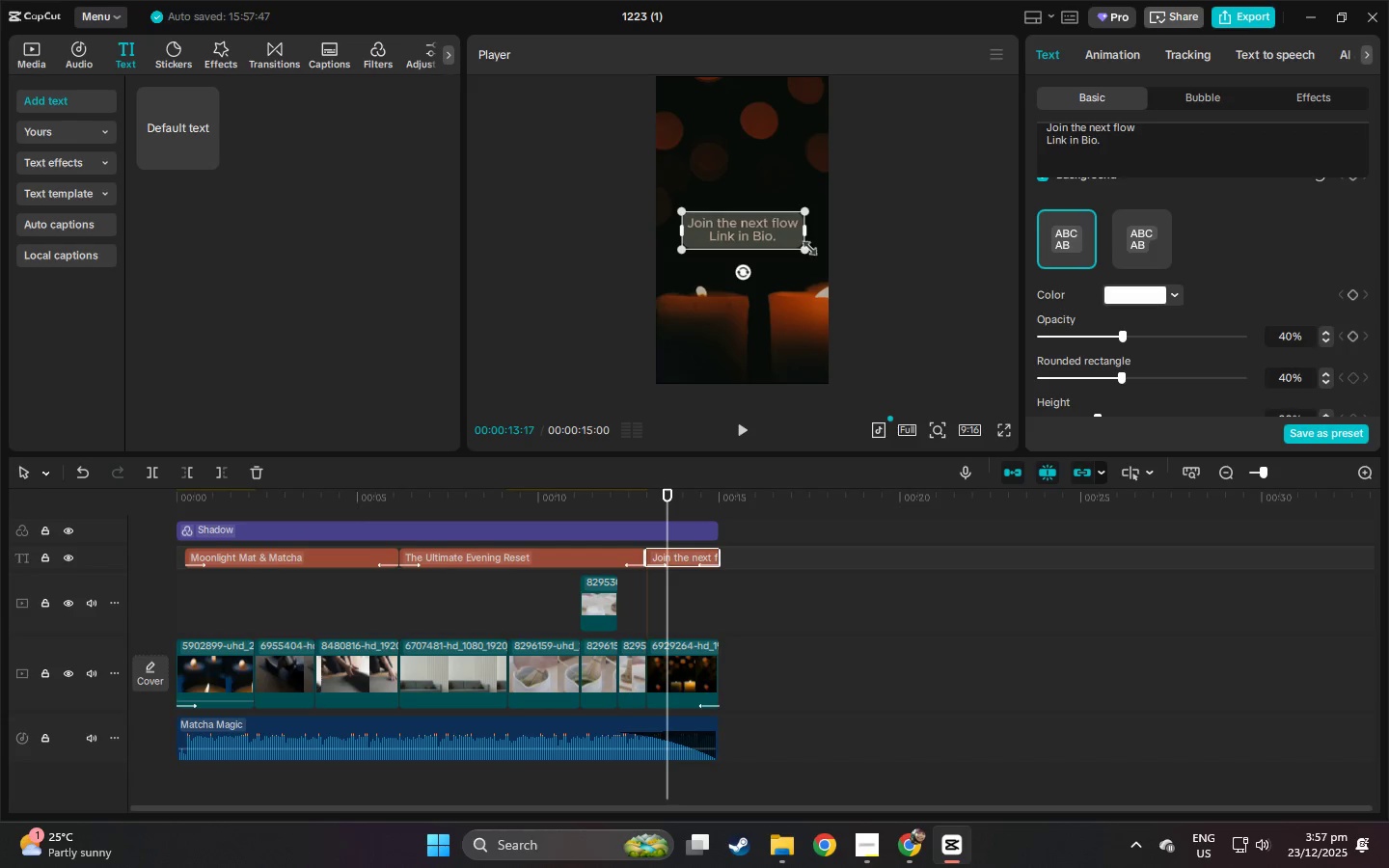 
left_click_drag(start_coordinate=[805, 248], to_coordinate=[807, 254])
 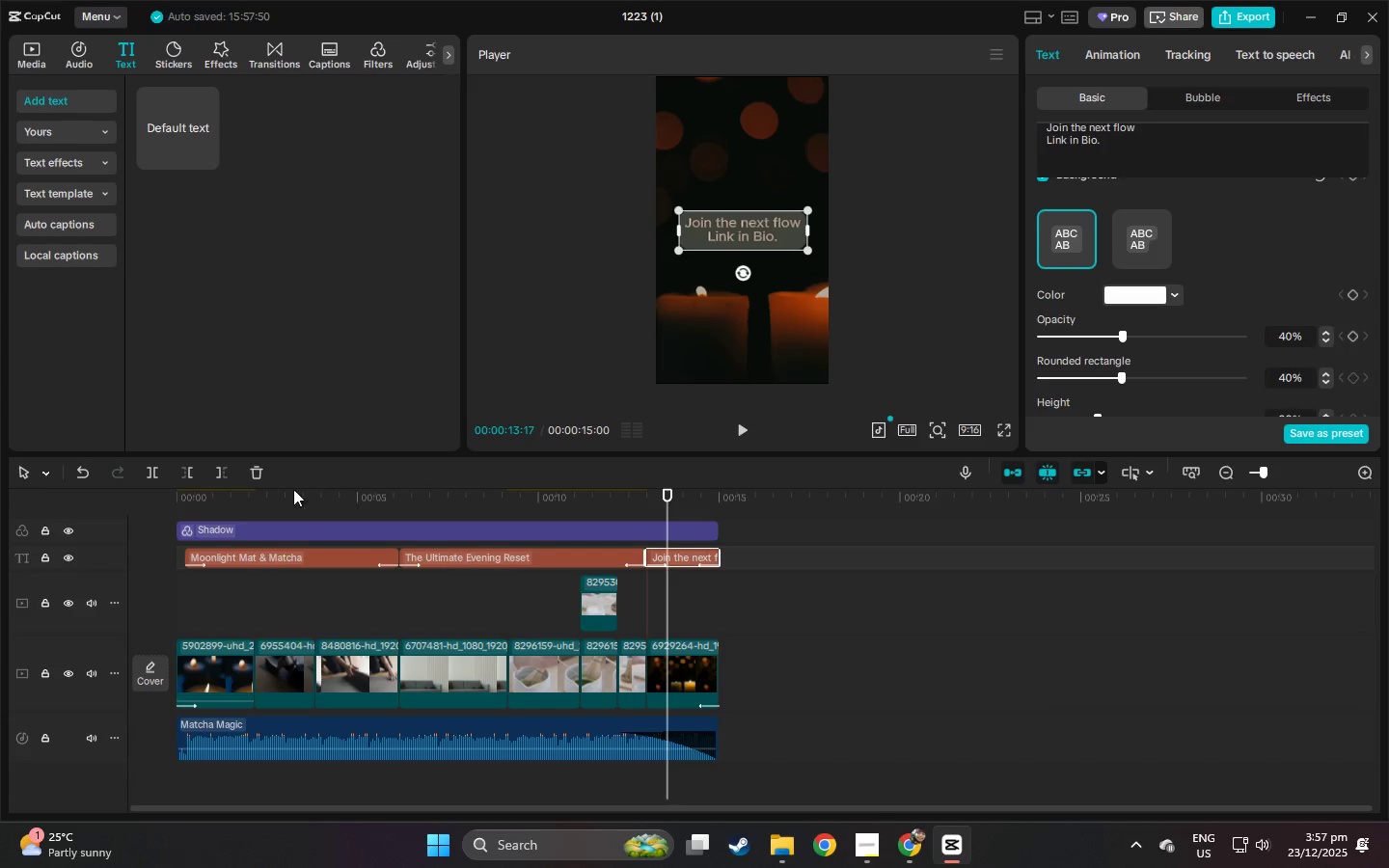 
left_click_drag(start_coordinate=[241, 496], to_coordinate=[145, 495])
 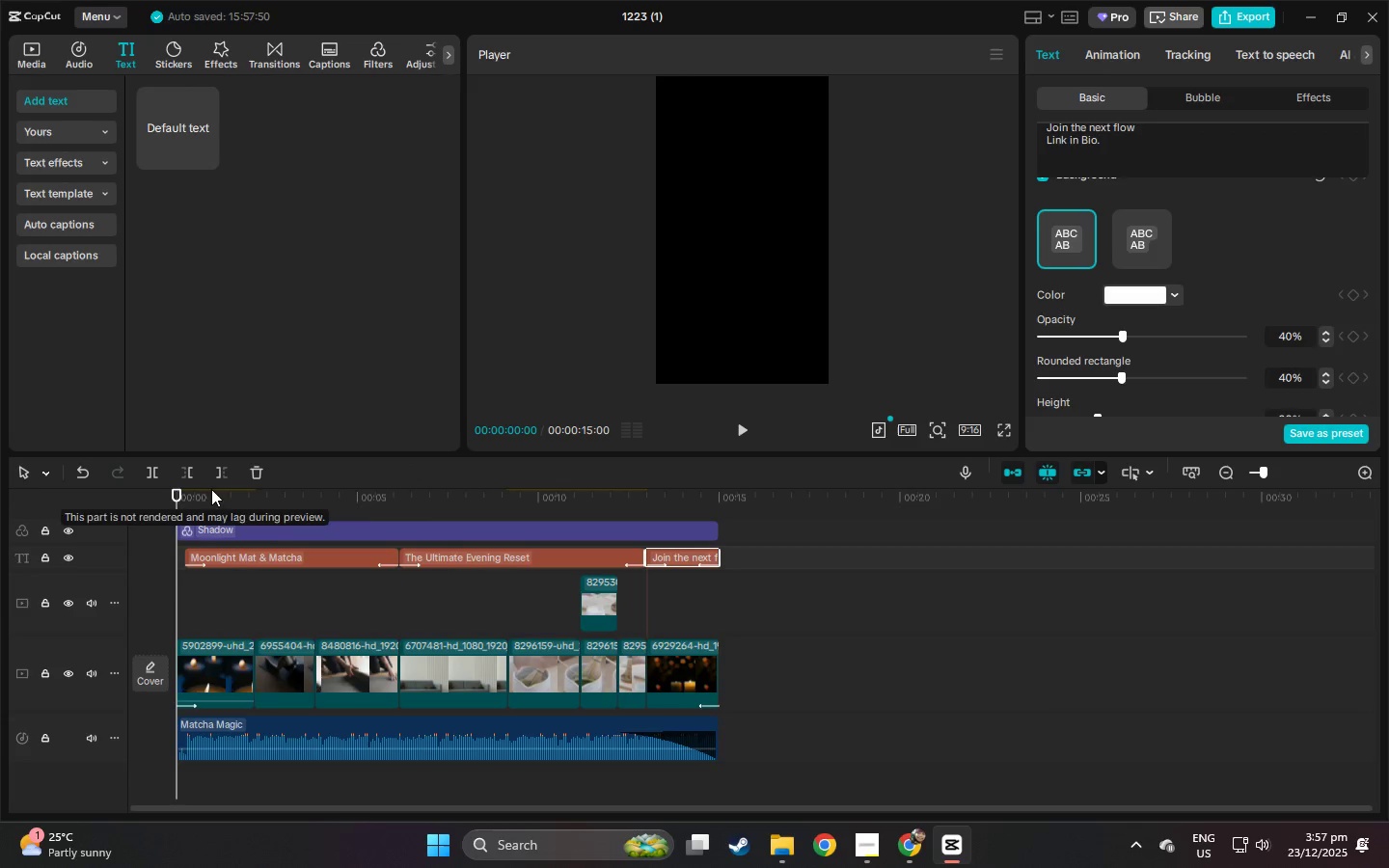 
key(Space)
 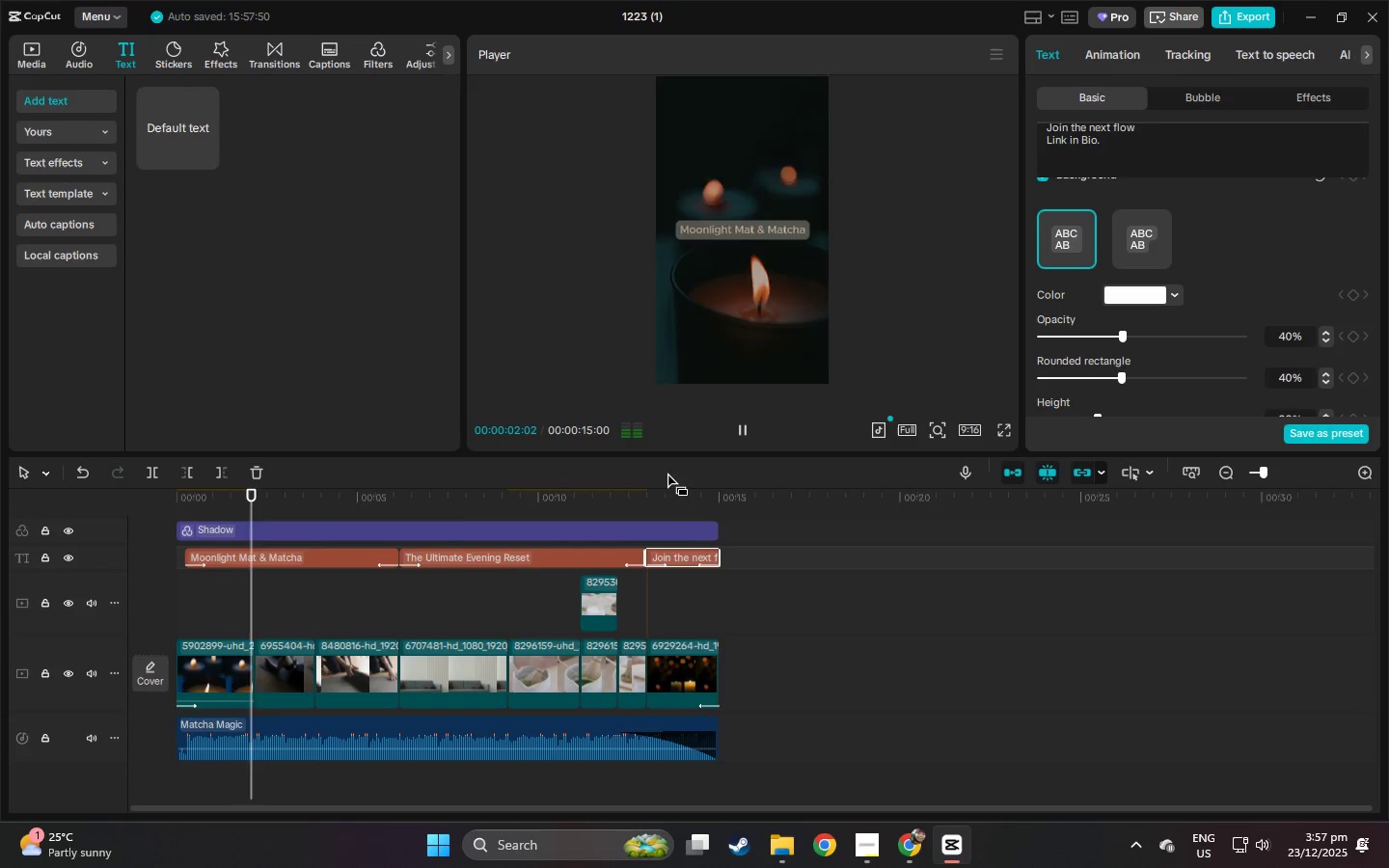 
left_click([222, 550])
 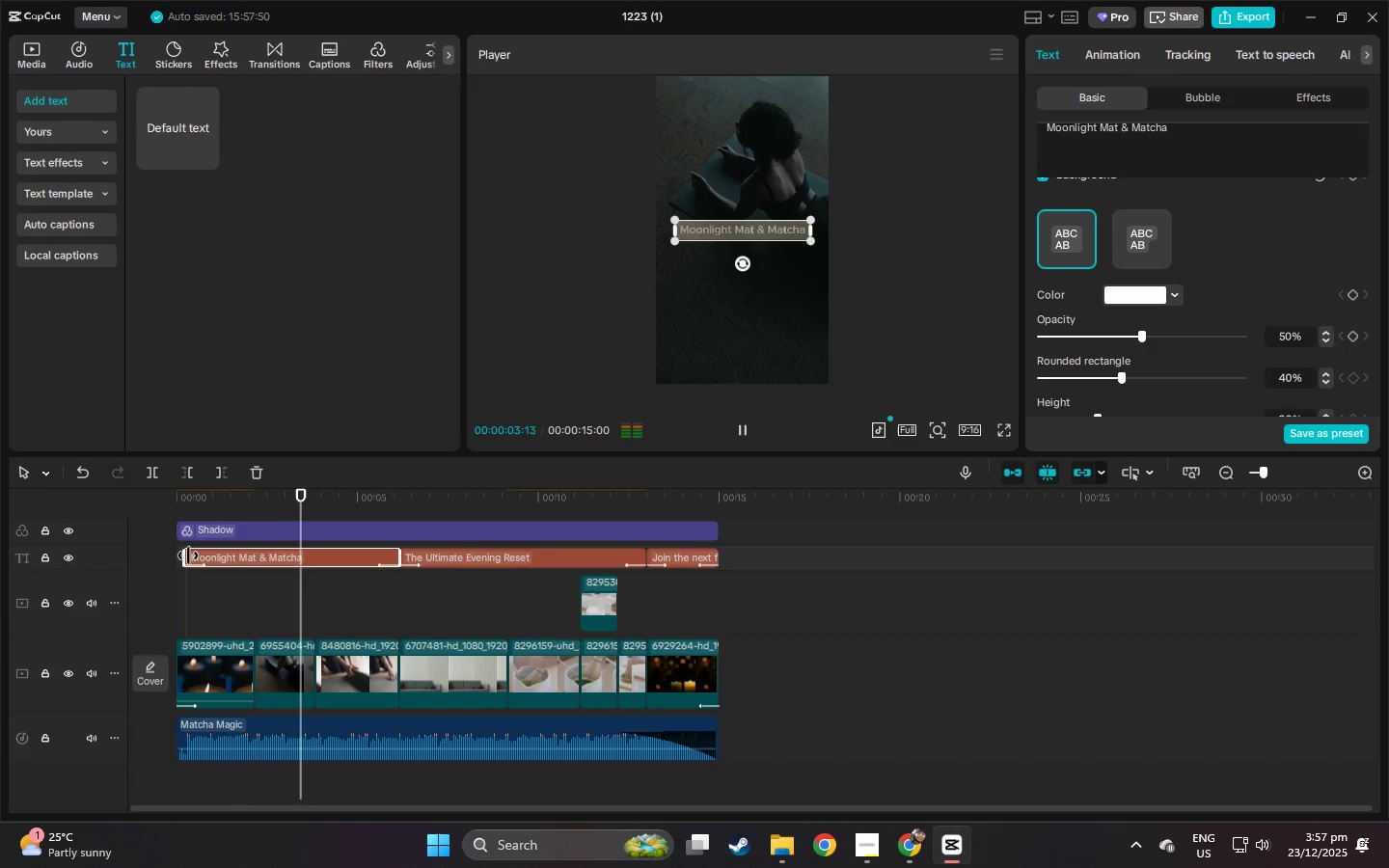 
left_click_drag(start_coordinate=[186, 556], to_coordinate=[174, 558])
 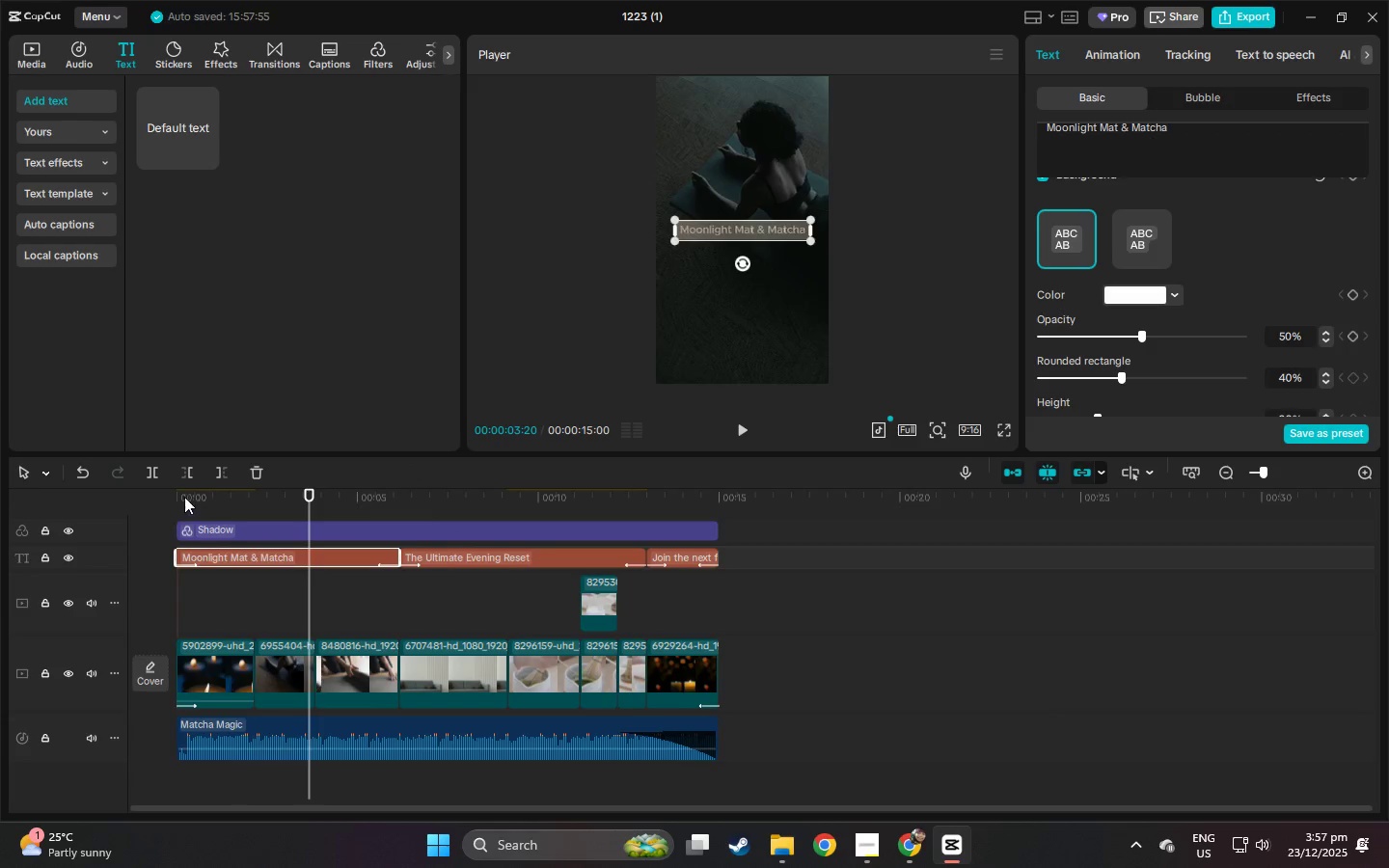 
left_click_drag(start_coordinate=[184, 497], to_coordinate=[162, 498])
 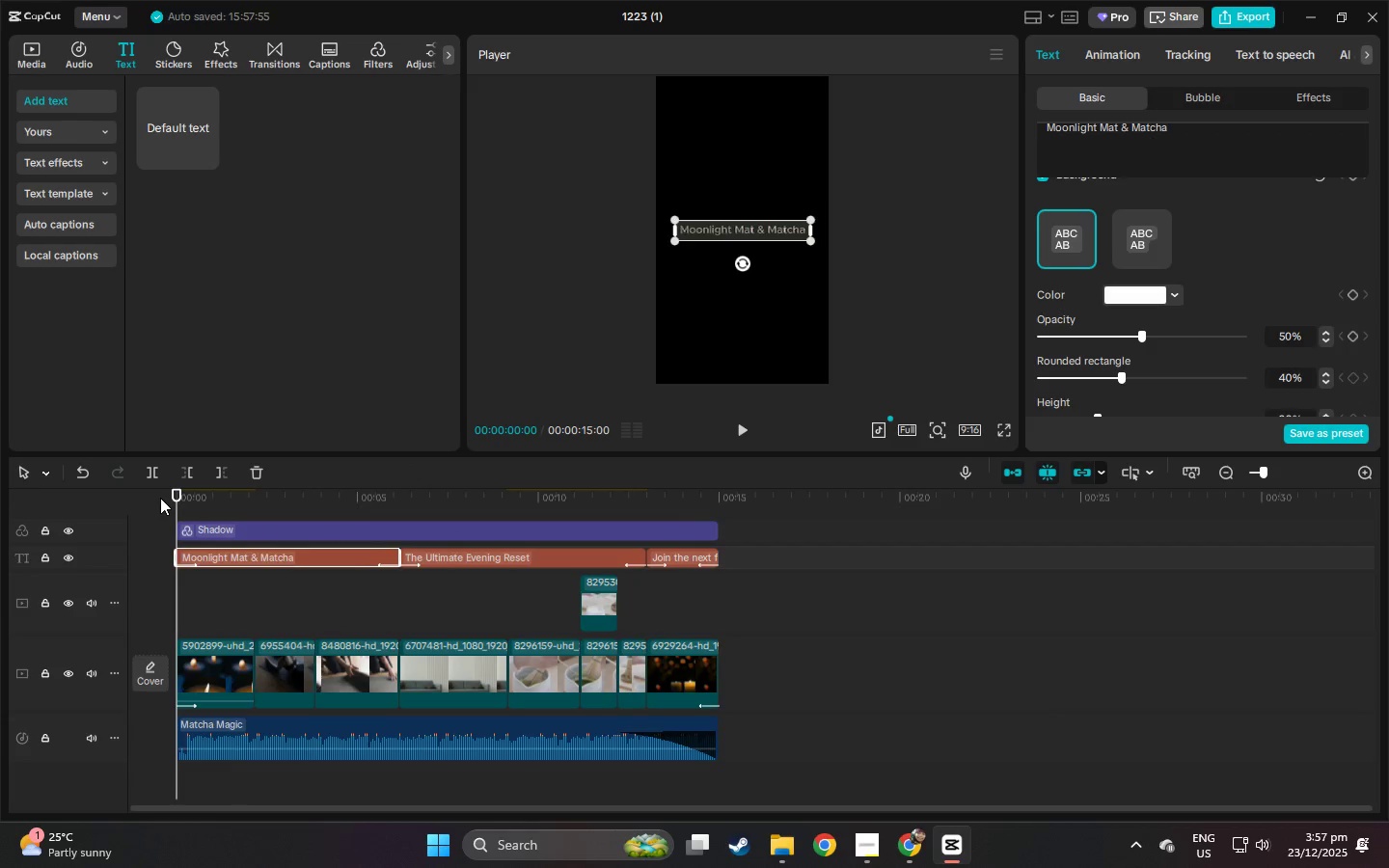 
key(Space)
 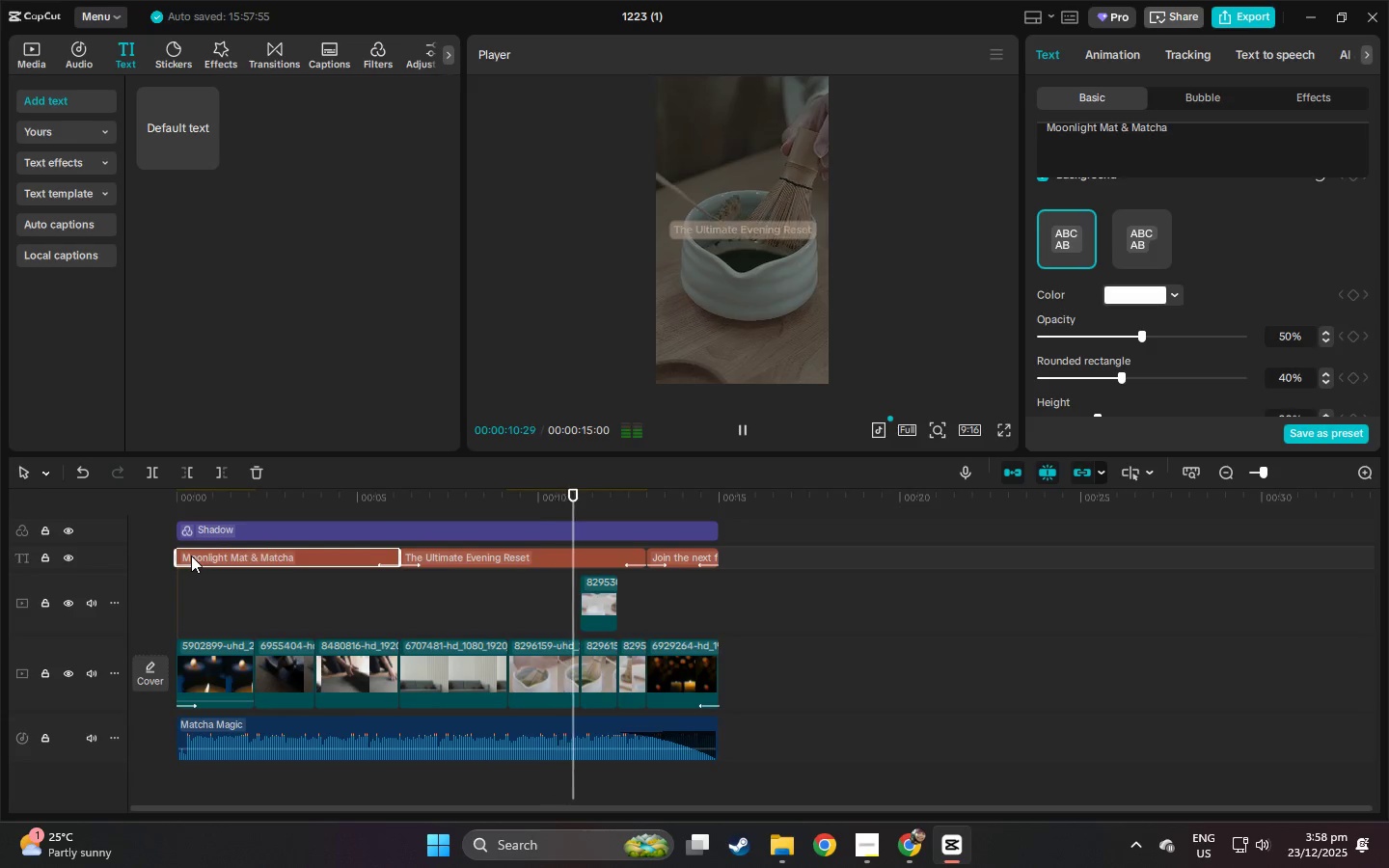 
wait(15.97)
 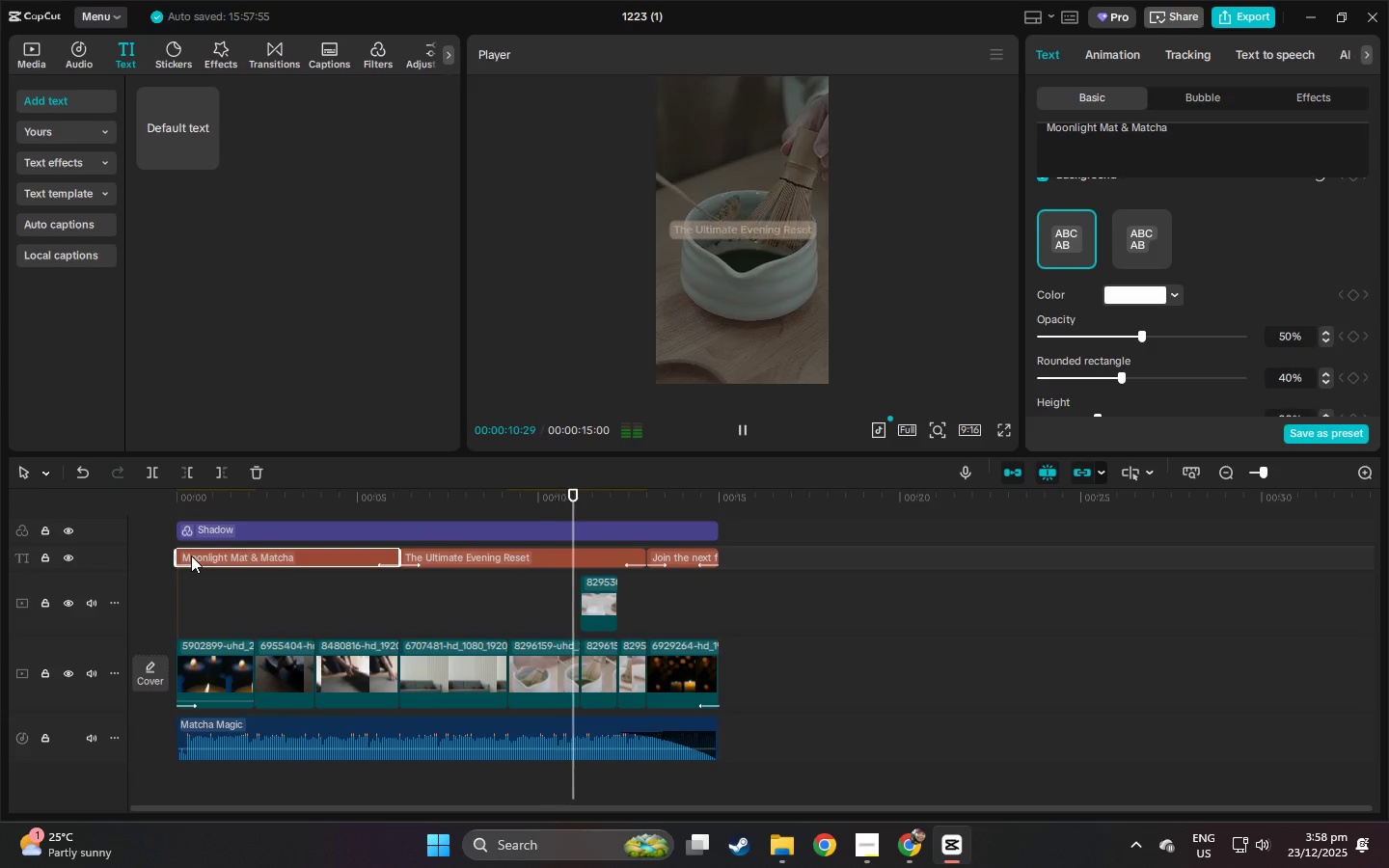 
left_click_drag(start_coordinate=[176, 496], to_coordinate=[148, 495])
 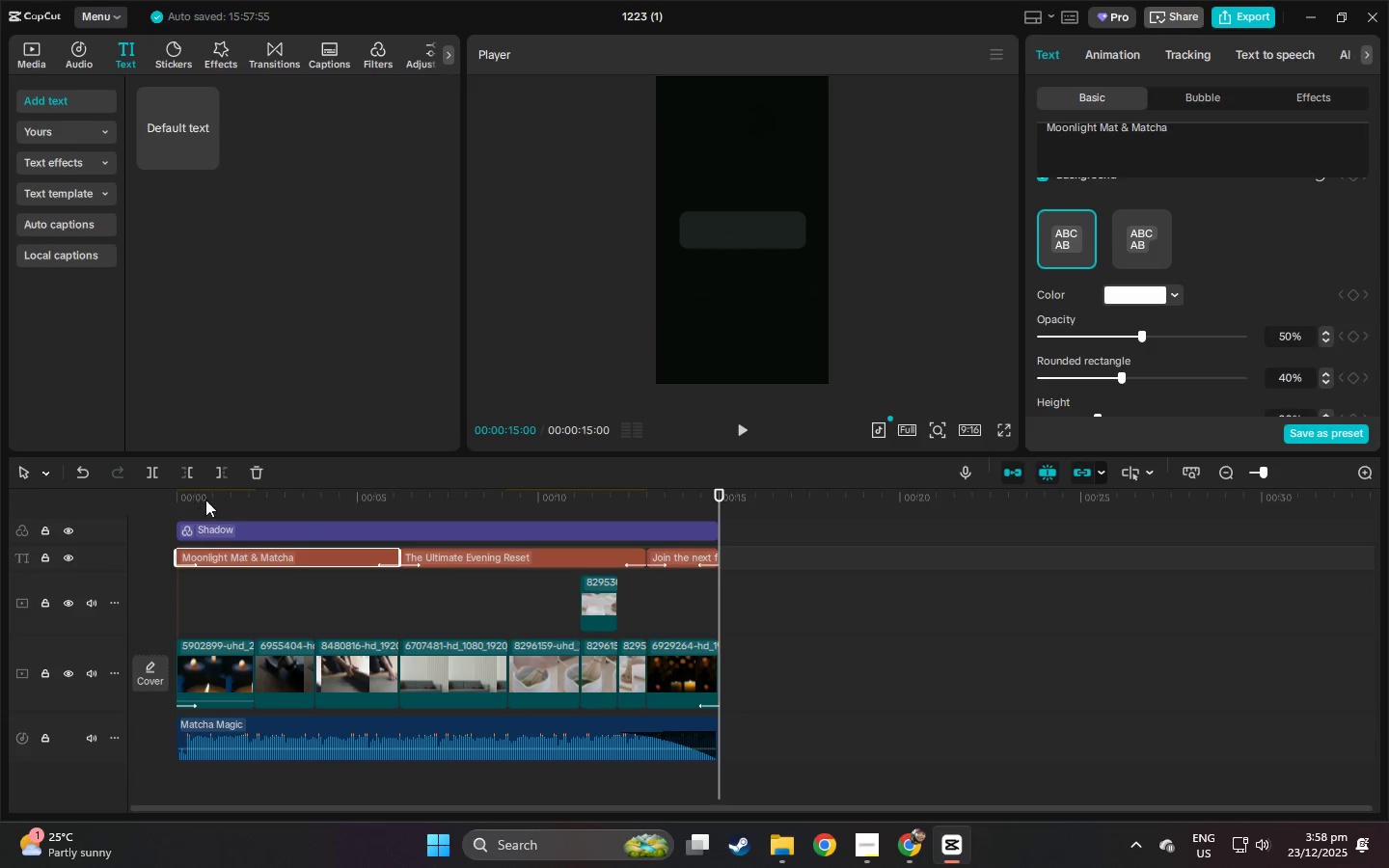 
left_click_drag(start_coordinate=[202, 495], to_coordinate=[163, 492])
 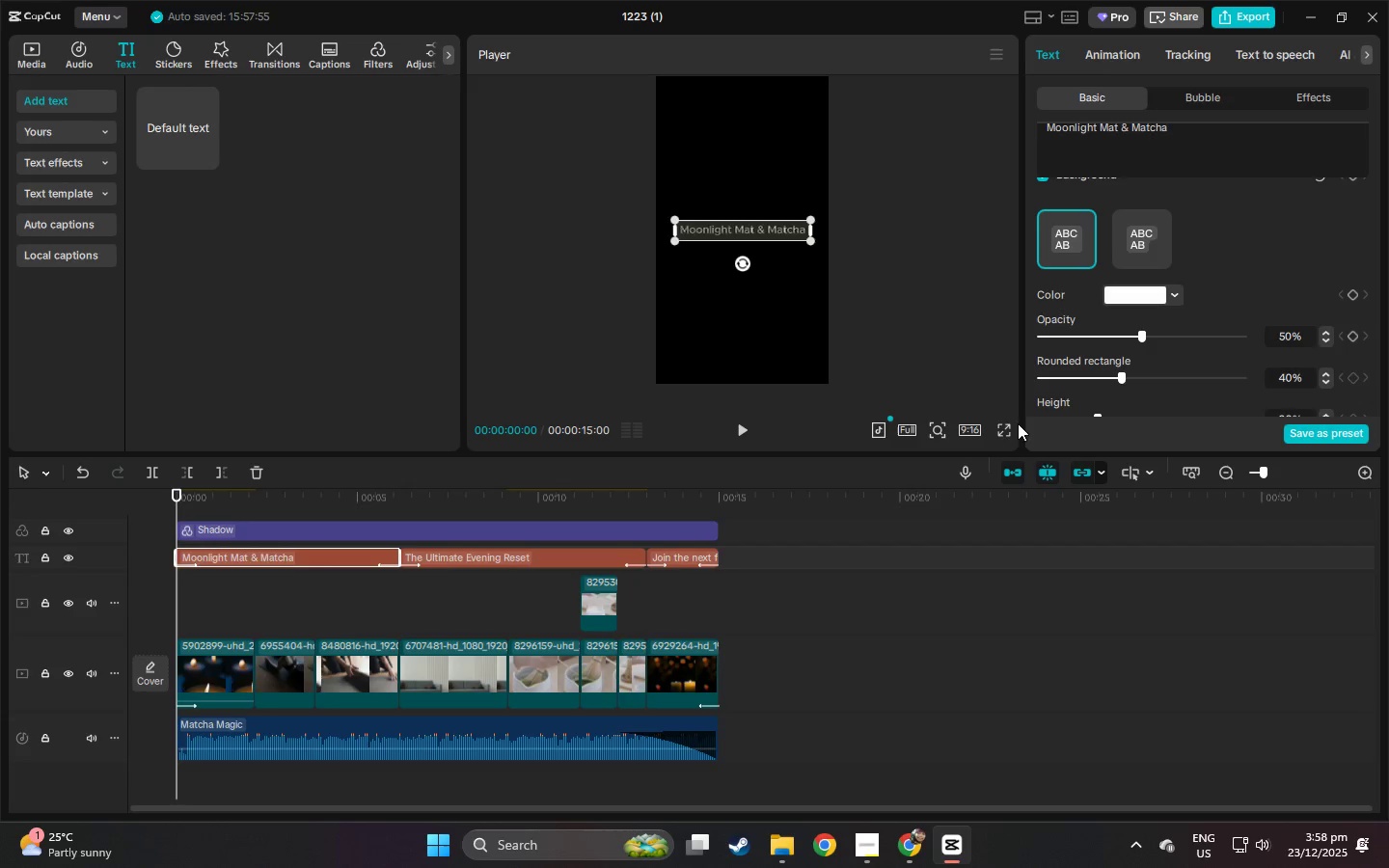 
left_click([1007, 423])
 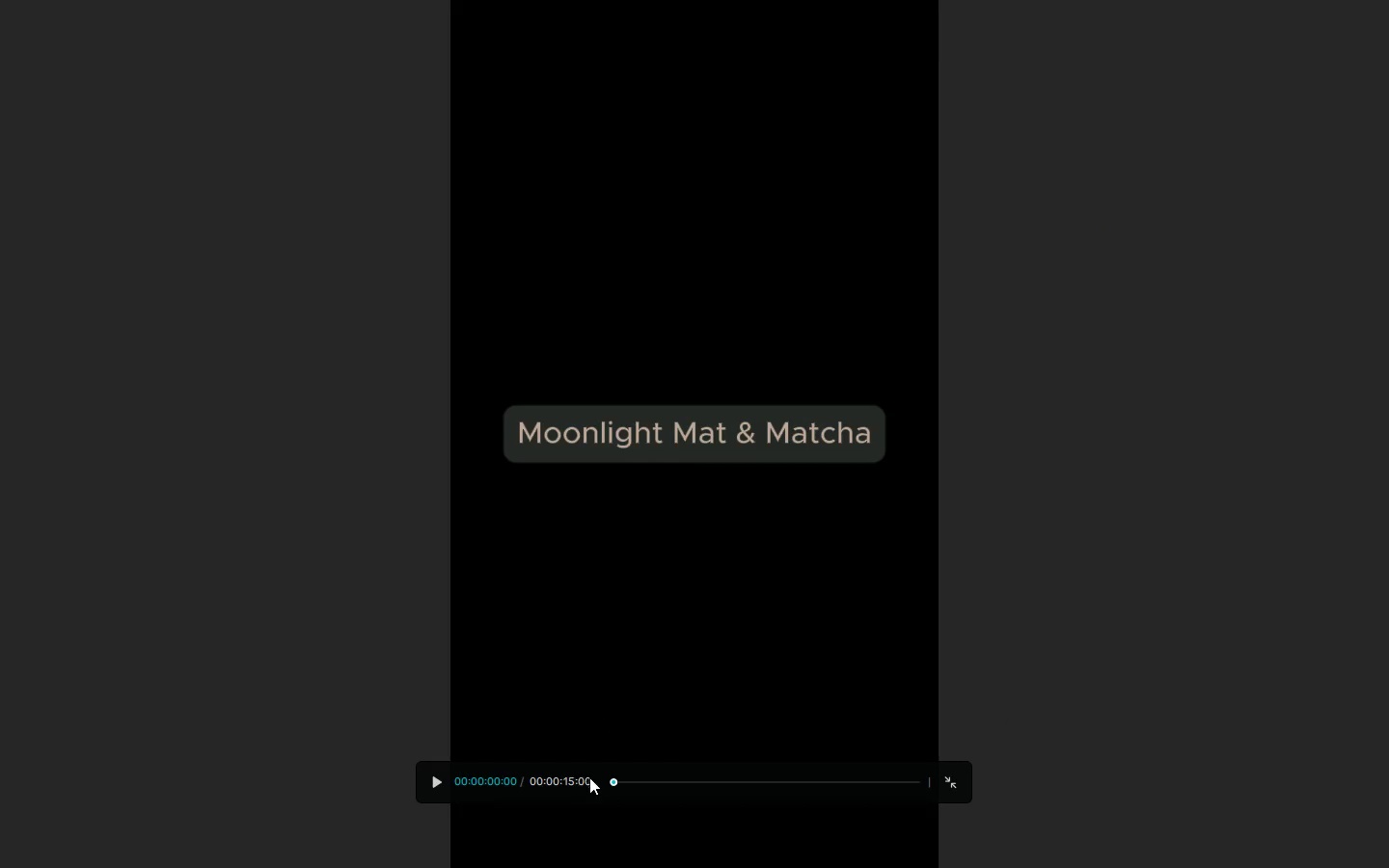 
left_click_drag(start_coordinate=[615, 779], to_coordinate=[604, 778])
 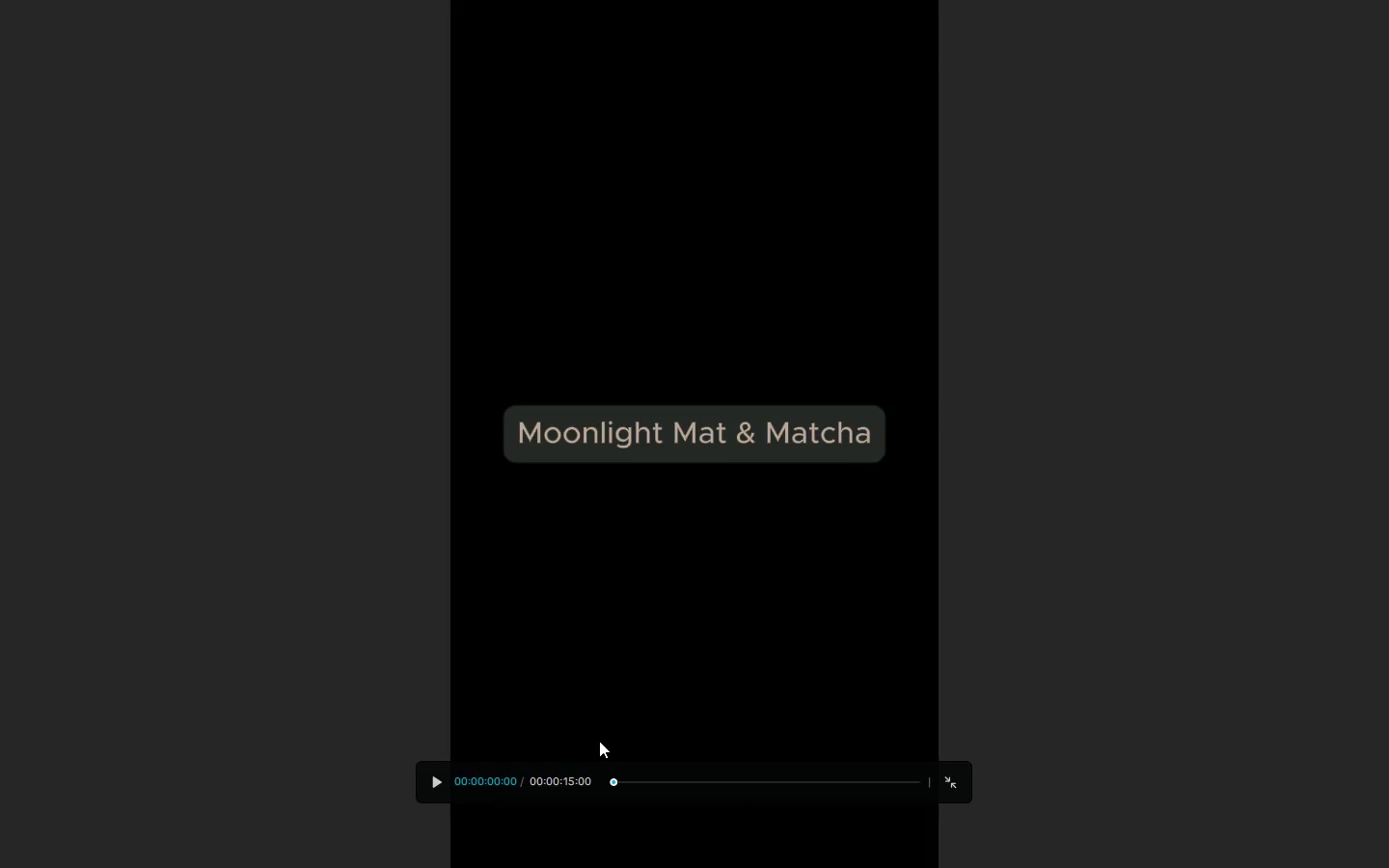 
key(Escape)
 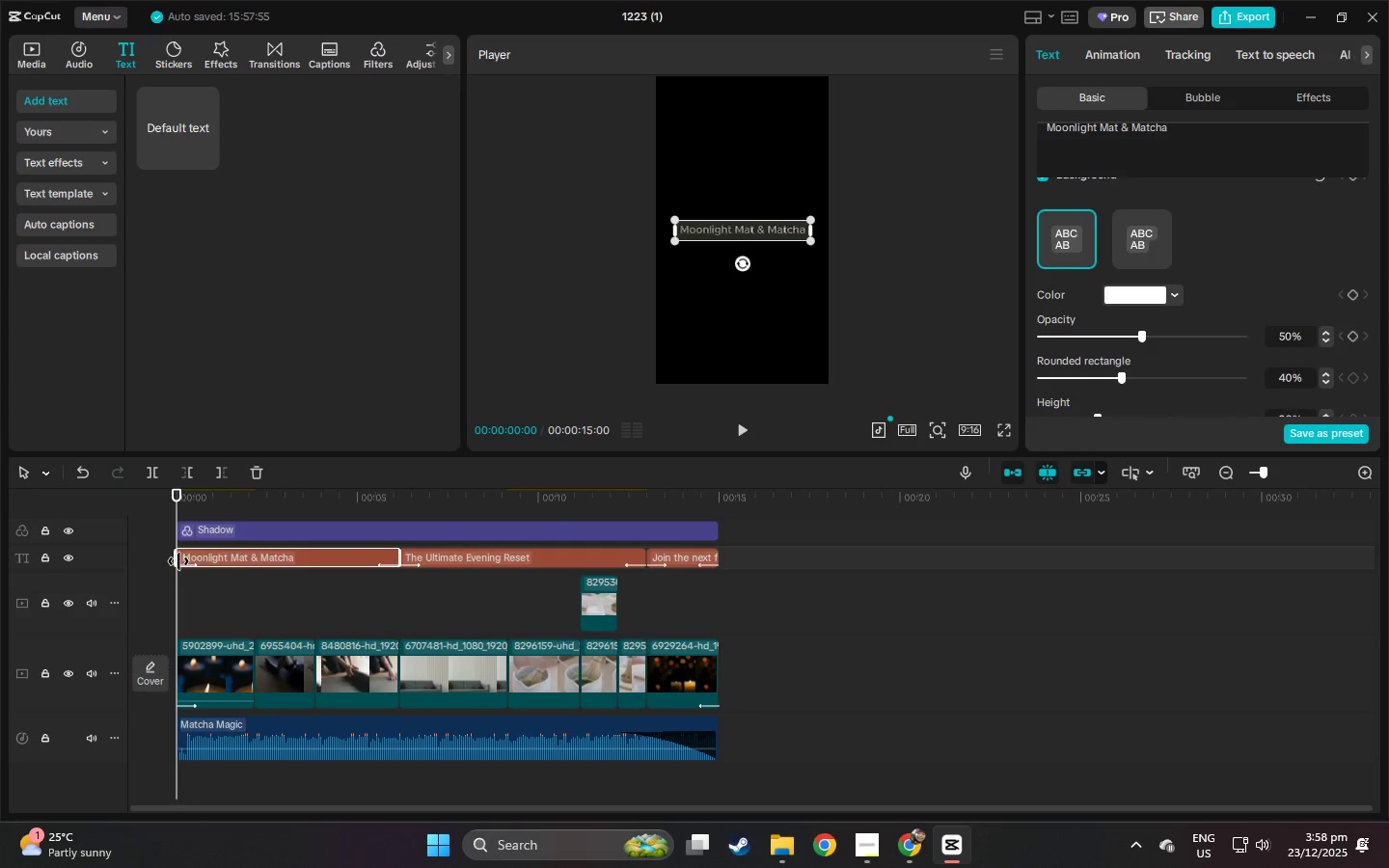 
left_click_drag(start_coordinate=[176, 561], to_coordinate=[191, 561])
 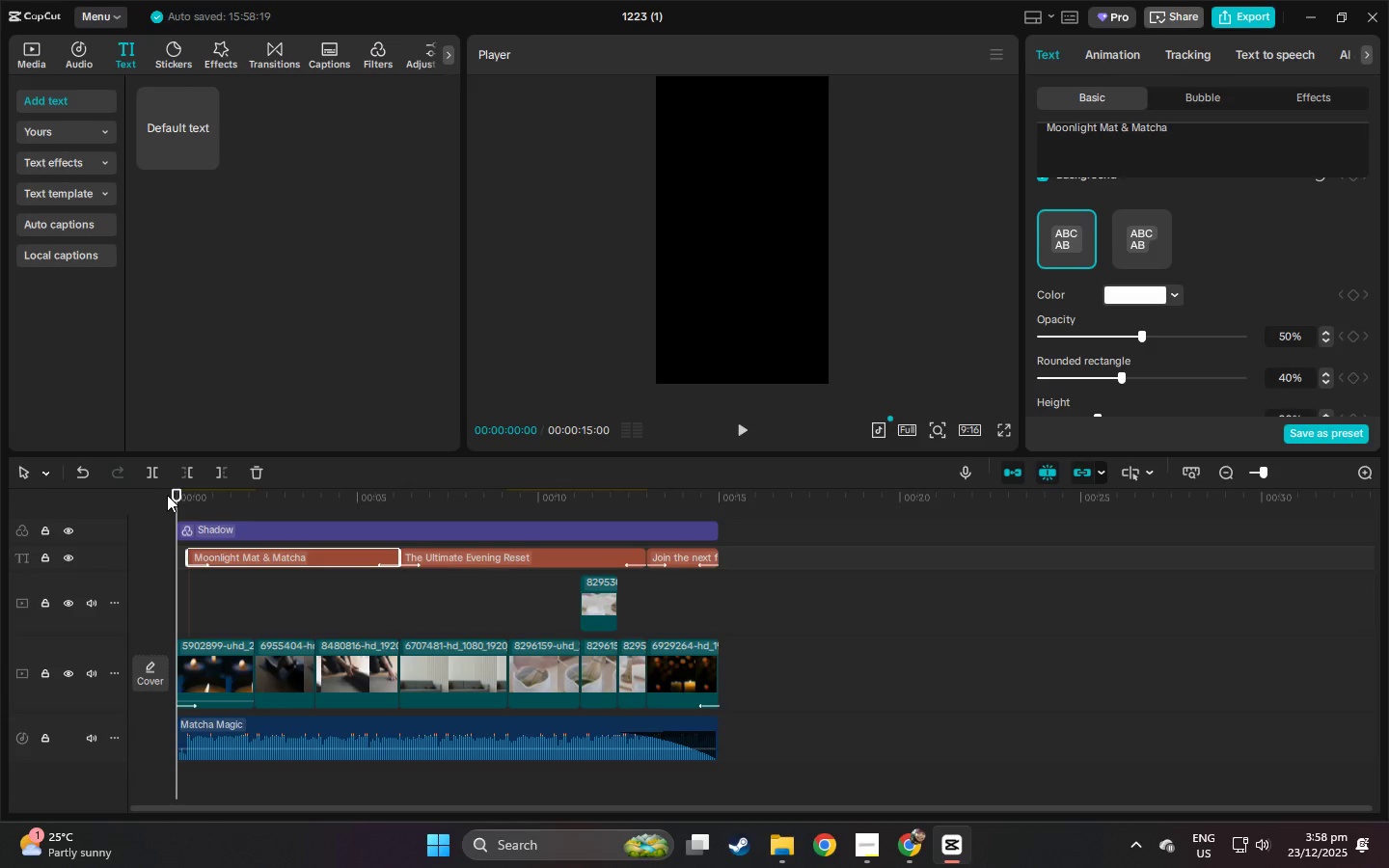 
key(Space)
 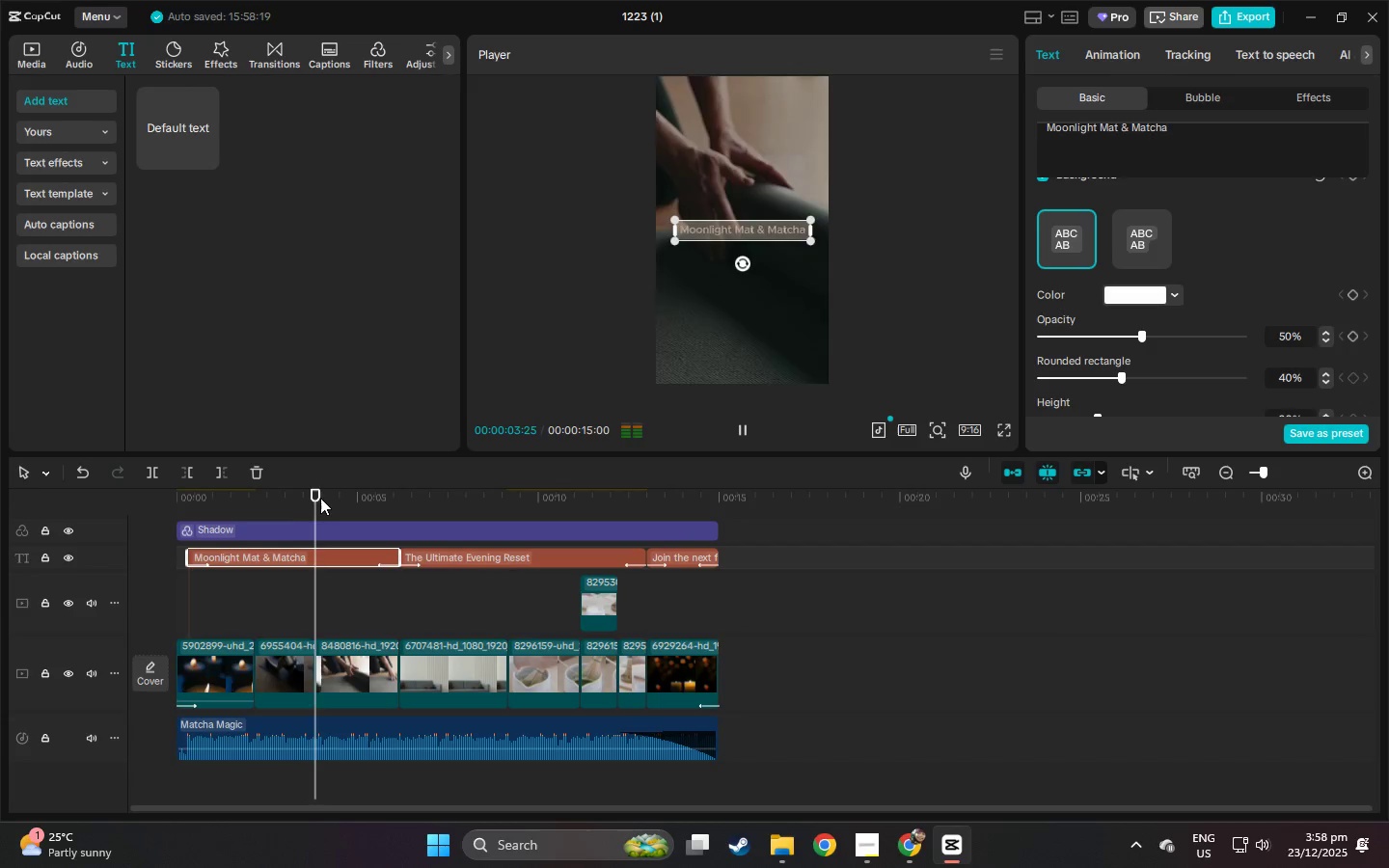 
wait(8.89)
 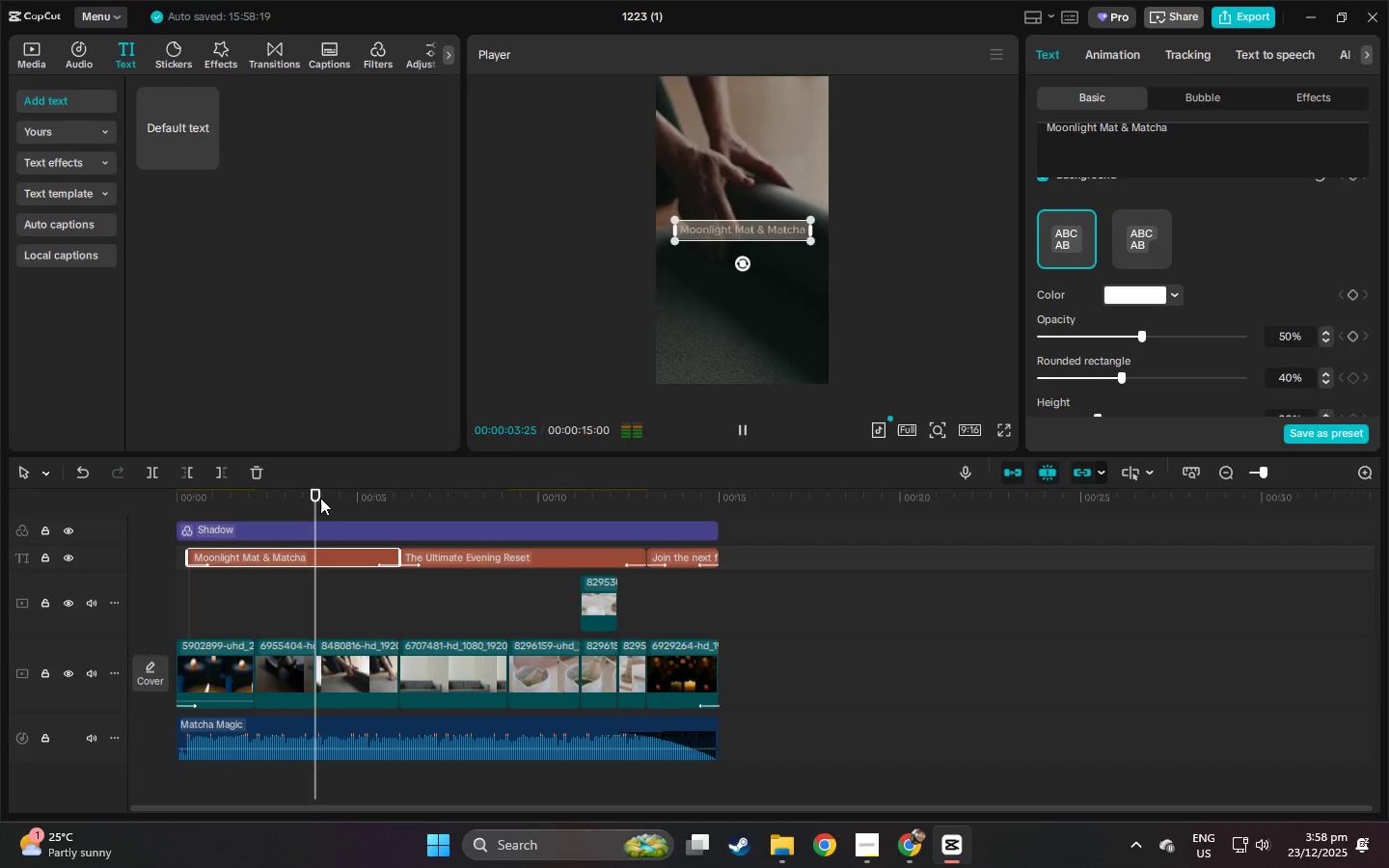 
left_click_drag(start_coordinate=[352, 499], to_coordinate=[147, 492])
 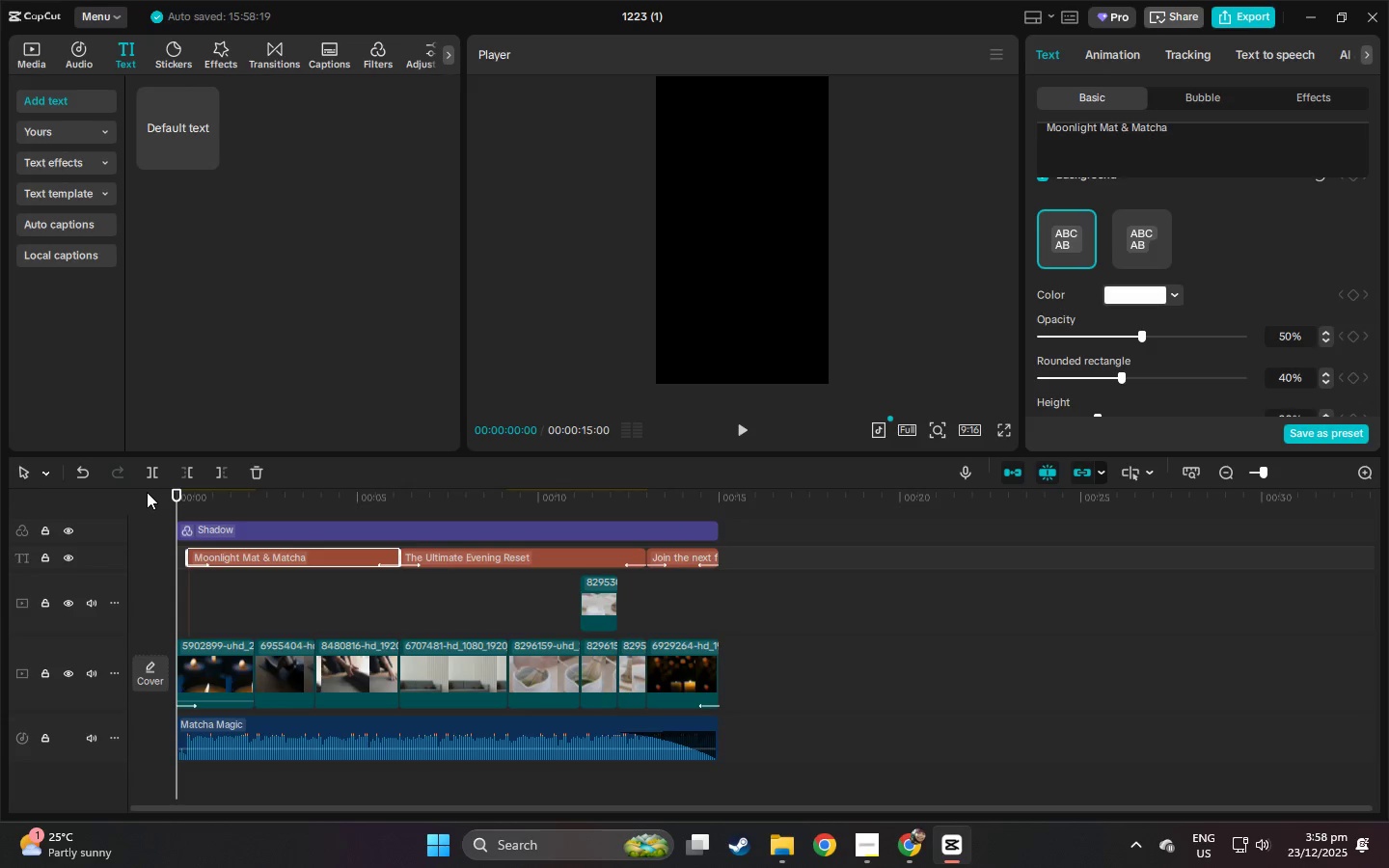 
wait(19.66)
 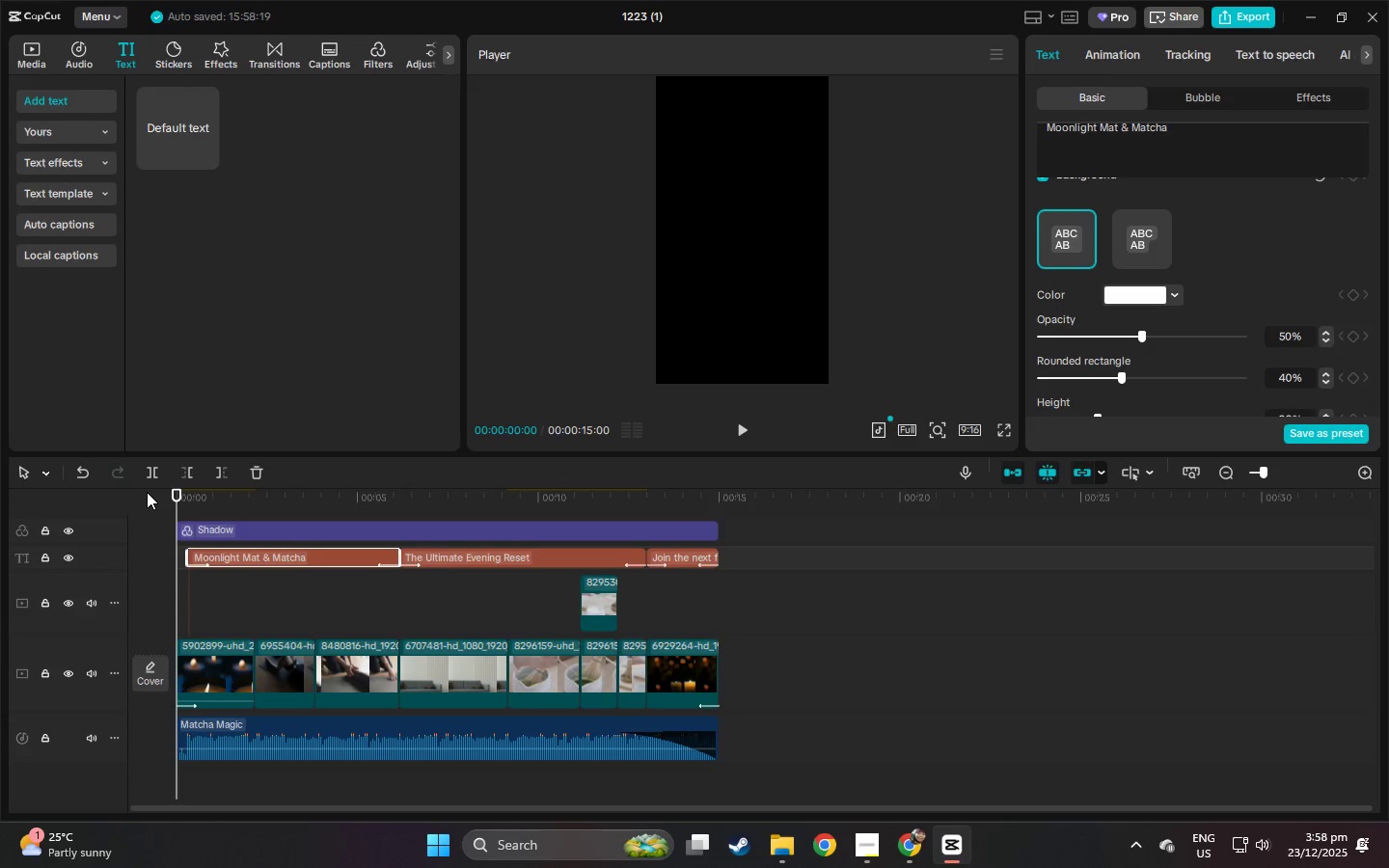 
left_click([244, 562])
 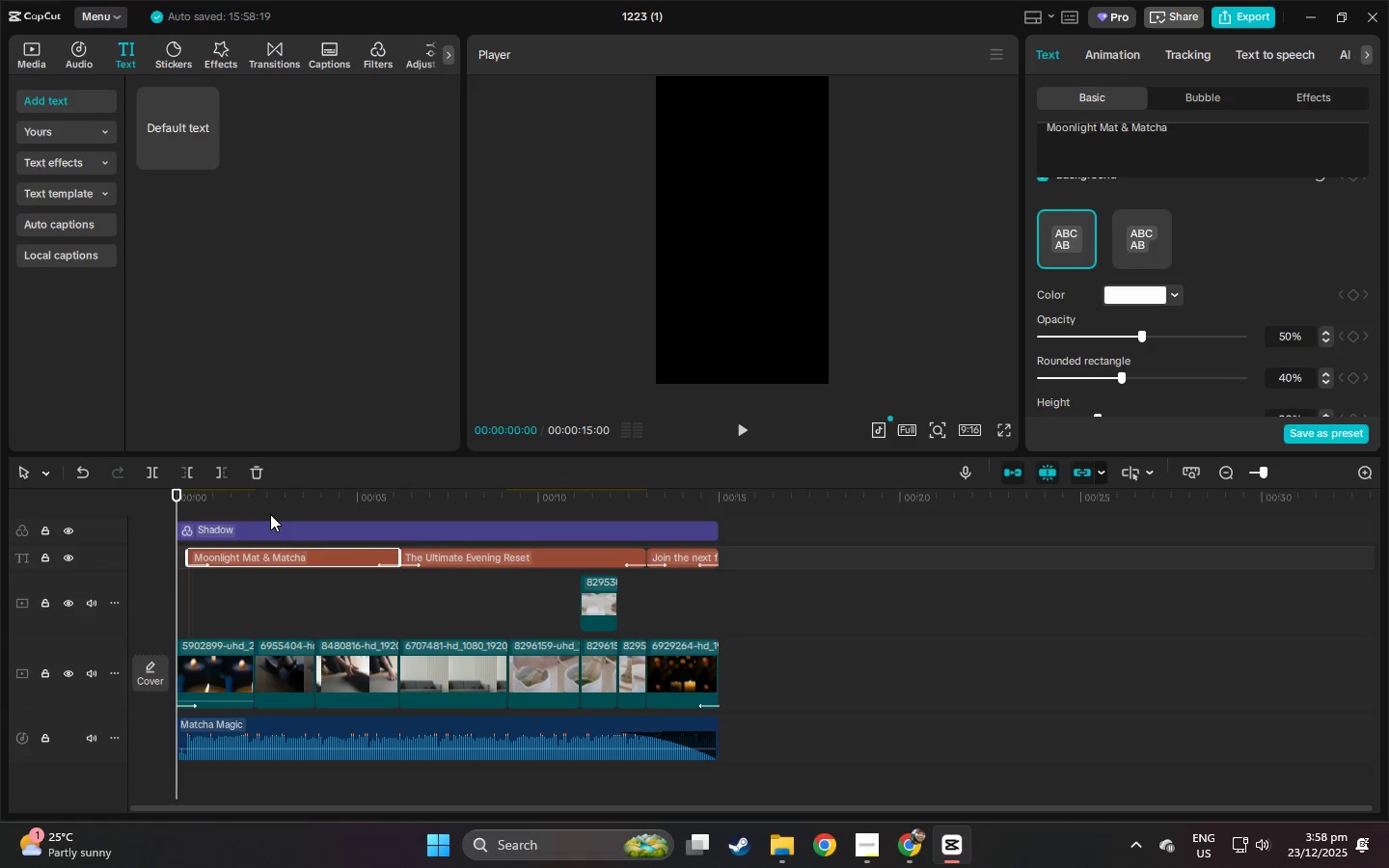 
left_click([267, 503])
 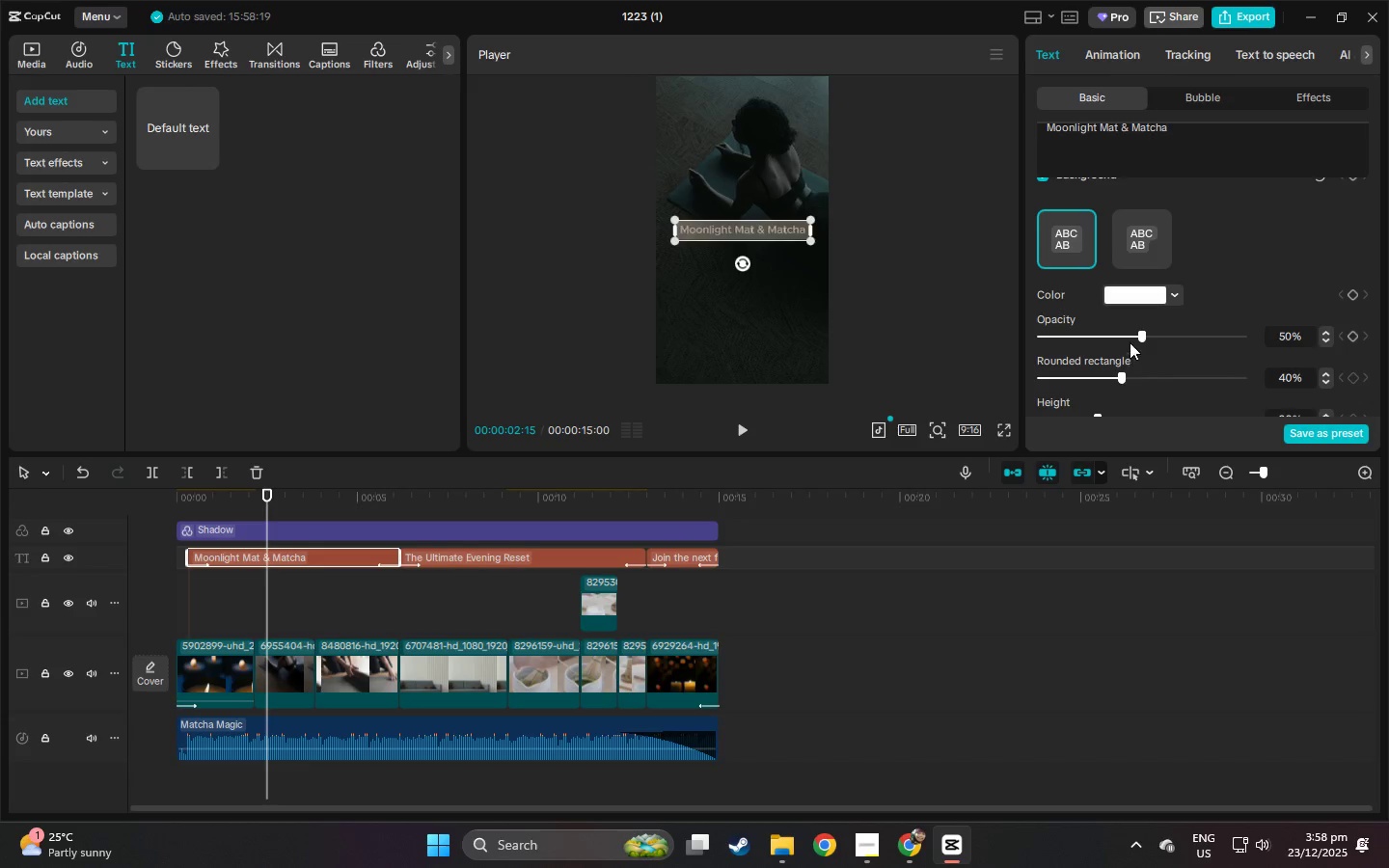 
left_click_drag(start_coordinate=[1138, 337], to_coordinate=[1082, 337])
 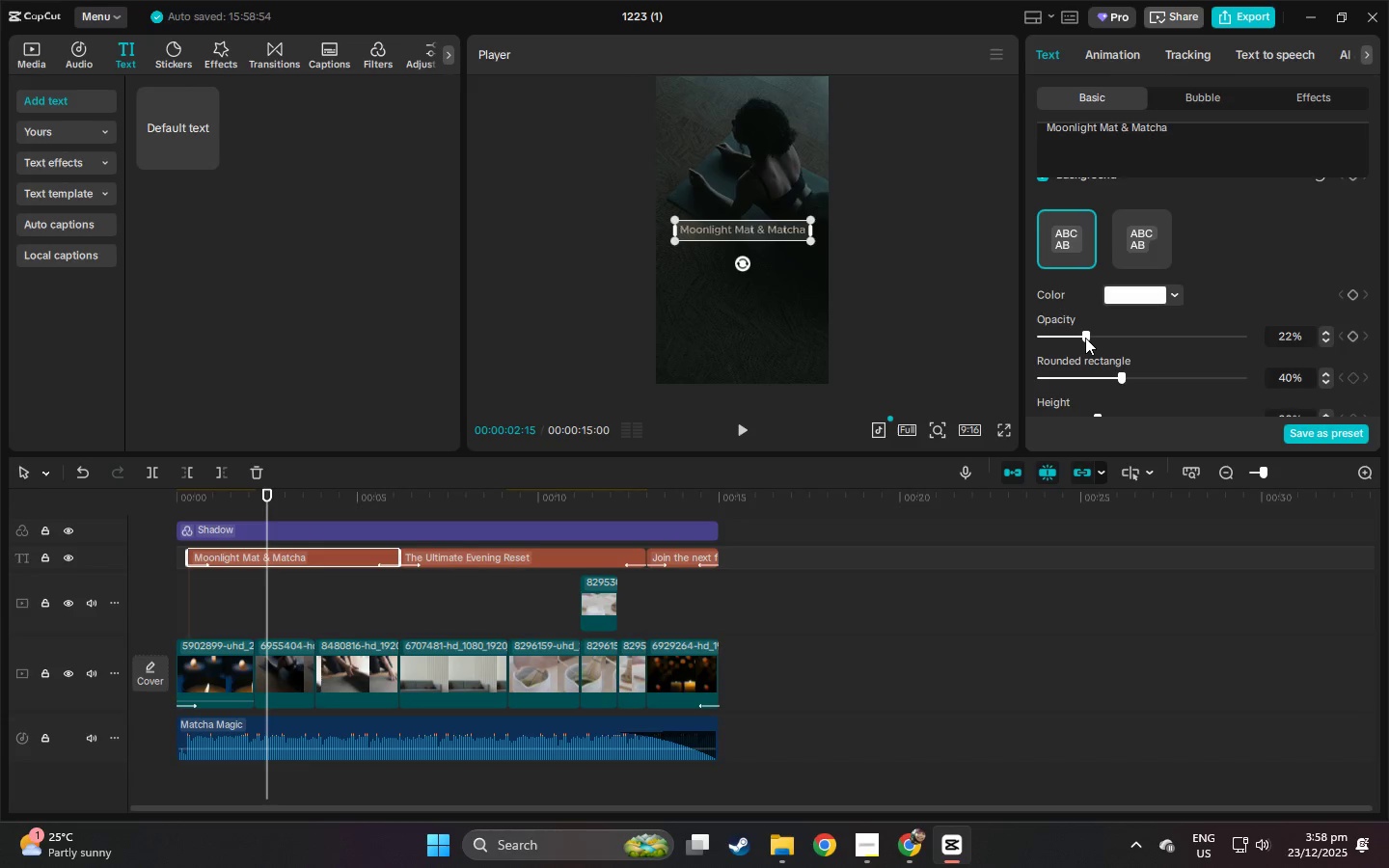 
left_click_drag(start_coordinate=[1084, 338], to_coordinate=[1078, 338])
 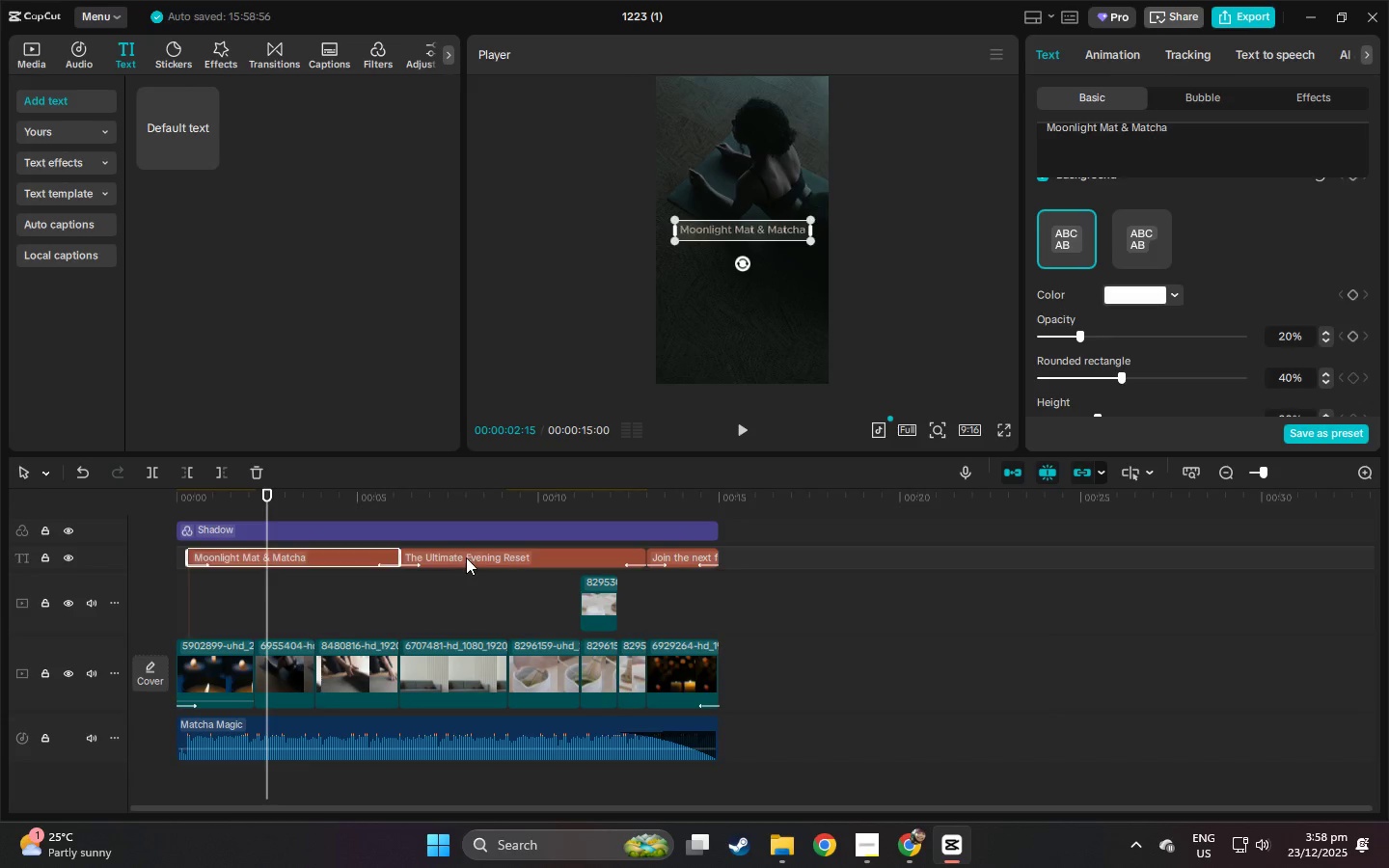 
double_click([487, 502])
 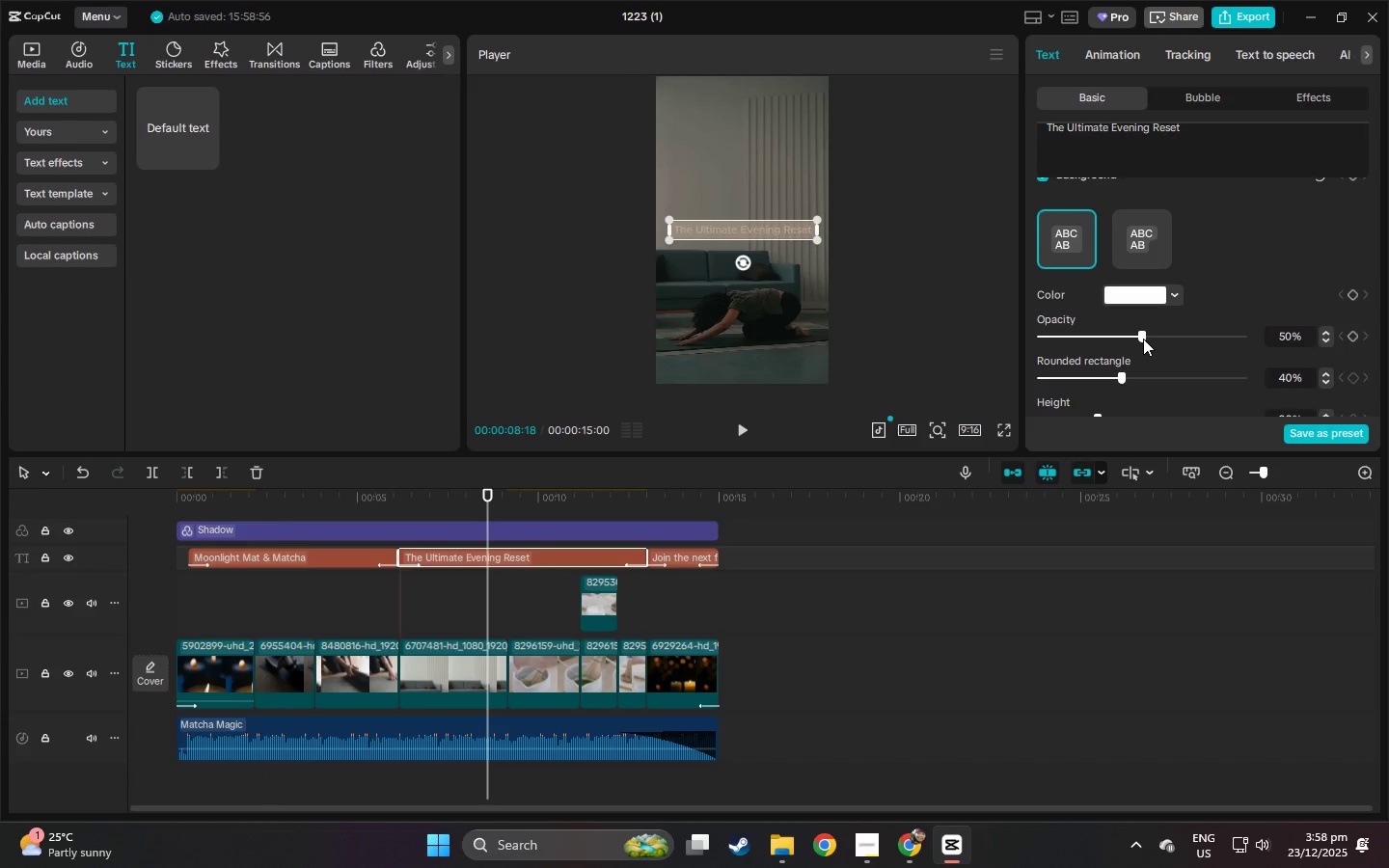 
left_click_drag(start_coordinate=[1139, 339], to_coordinate=[1076, 342])
 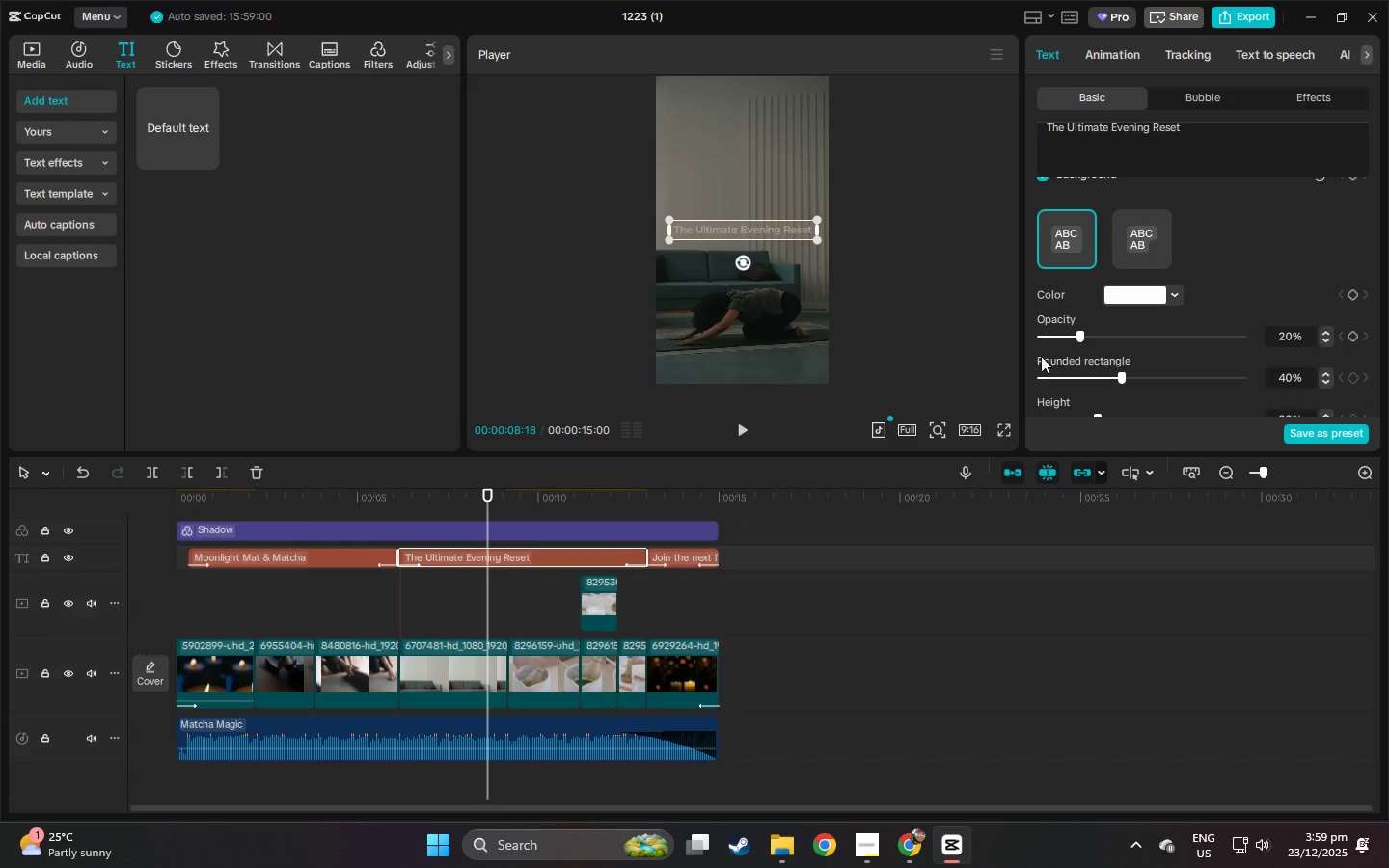 
double_click([684, 495])
 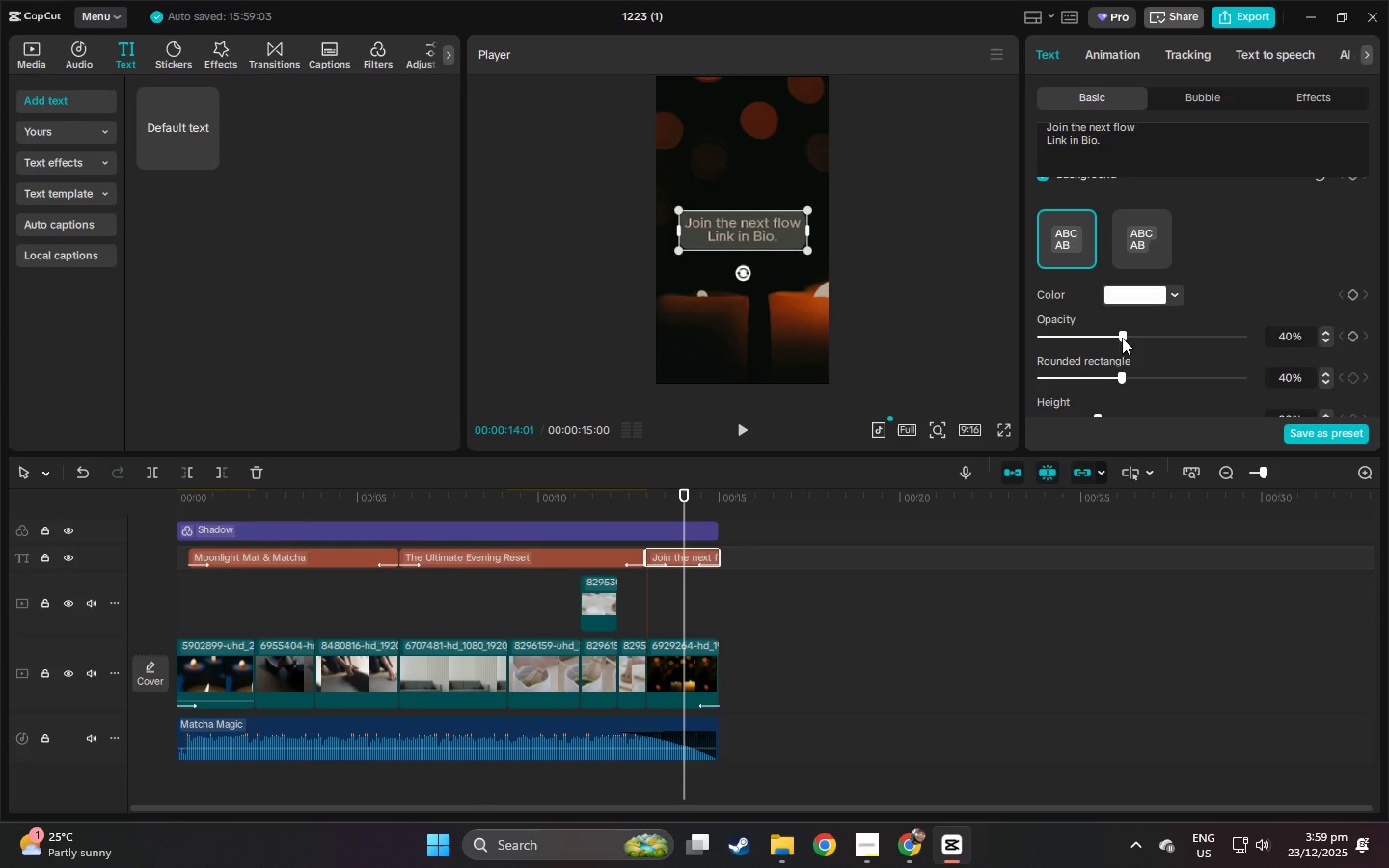 
left_click_drag(start_coordinate=[1121, 334], to_coordinate=[1080, 337])
 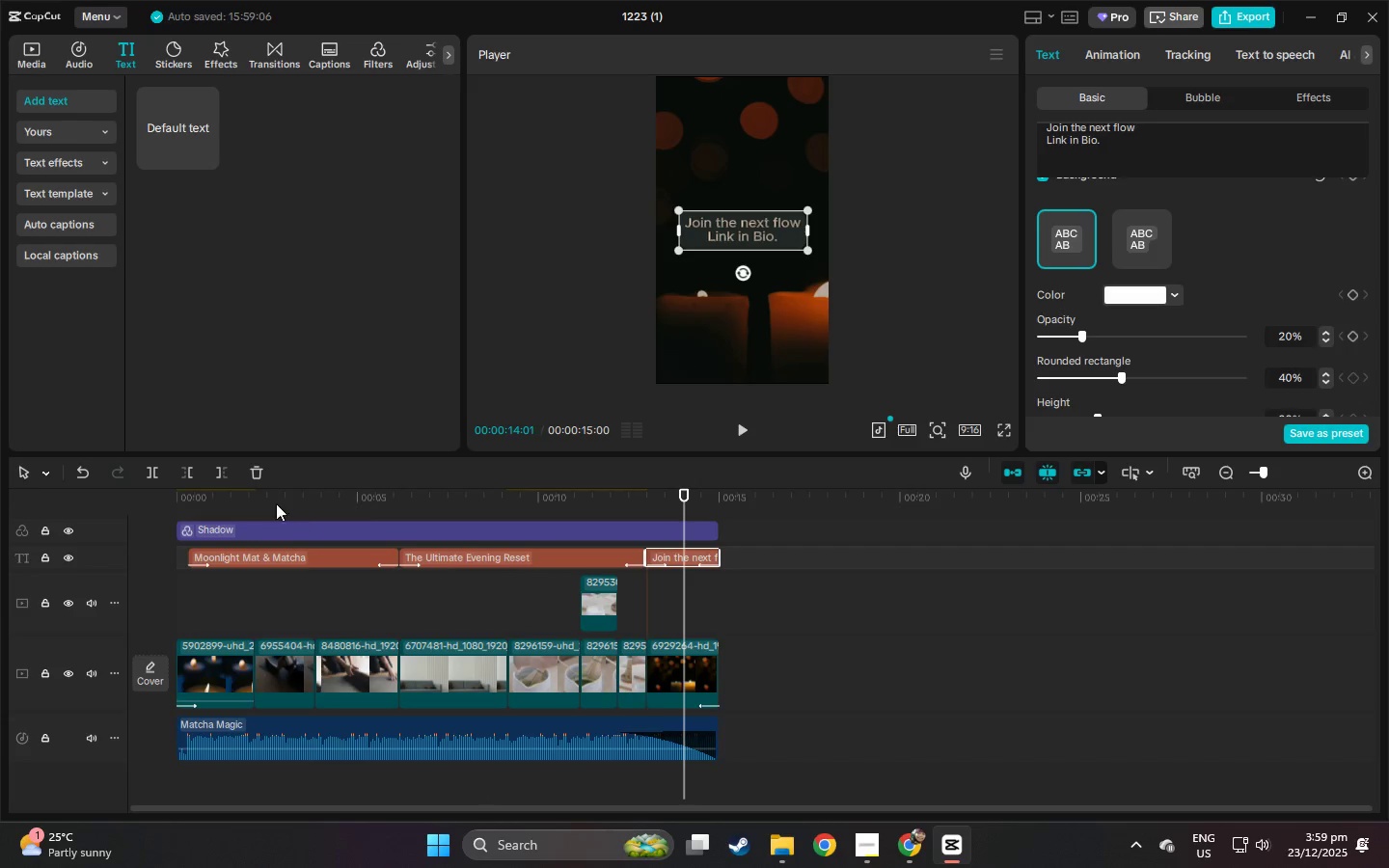 
left_click_drag(start_coordinate=[231, 491], to_coordinate=[101, 499])
 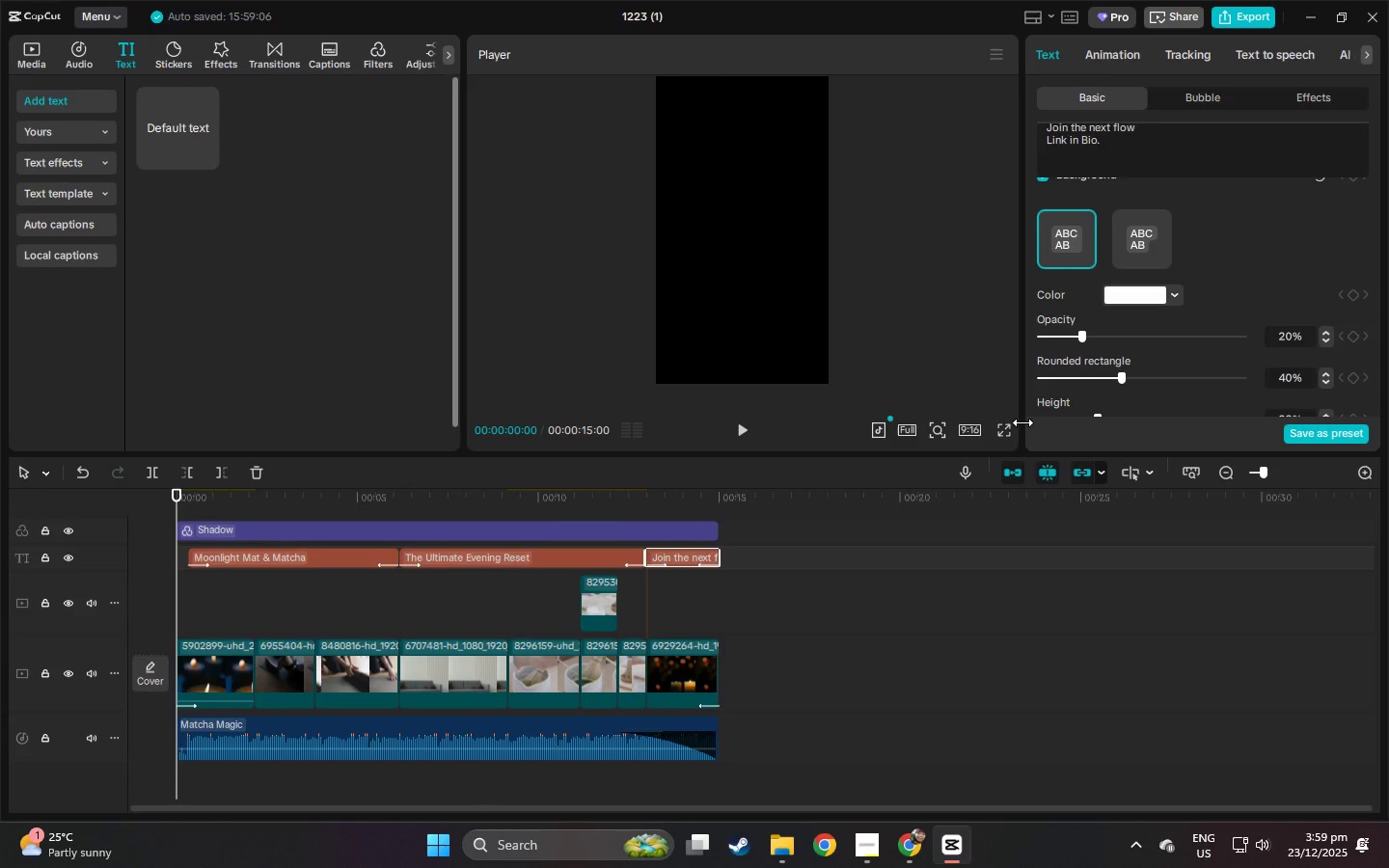 
left_click([1008, 430])
 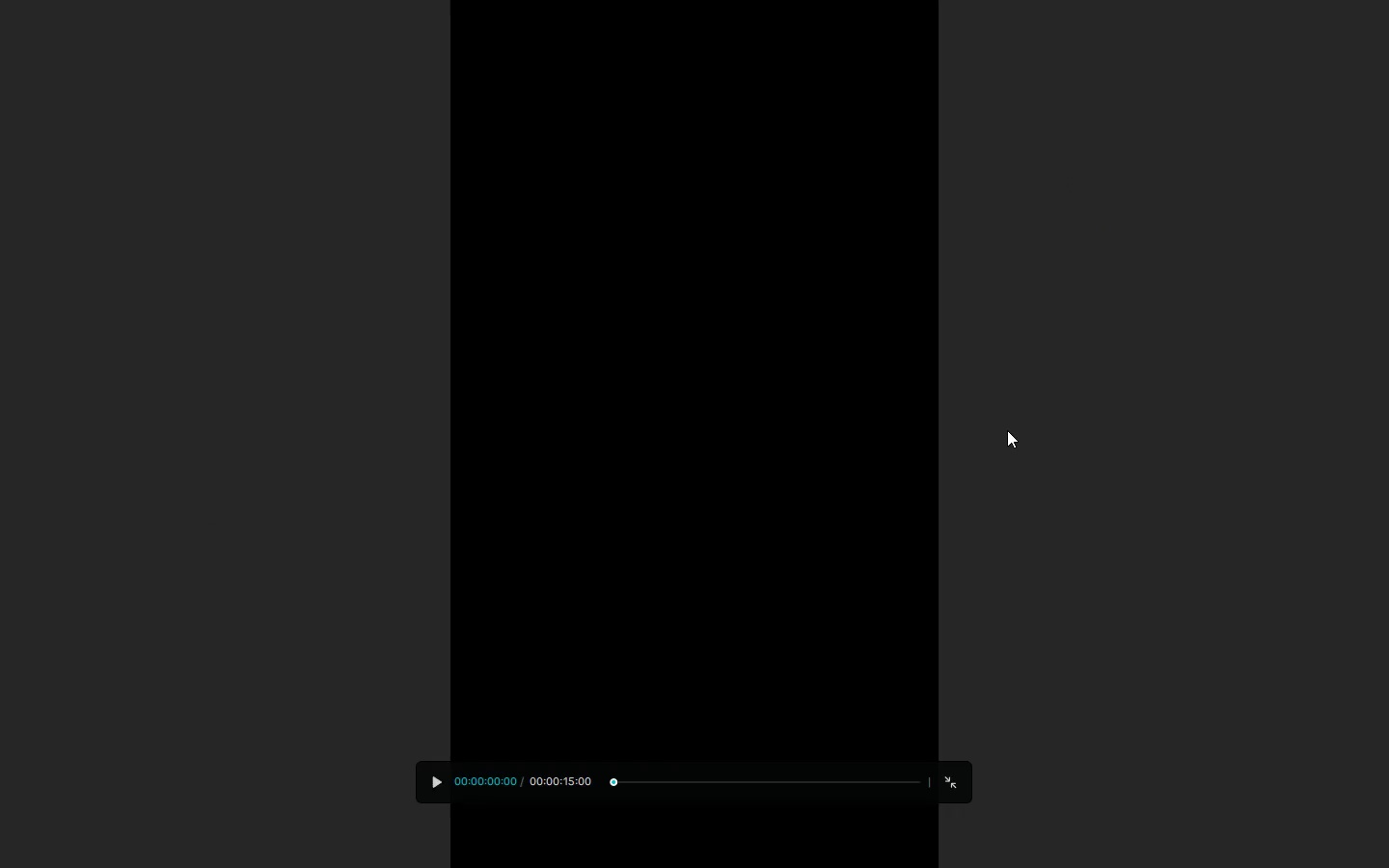 
key(Space)
 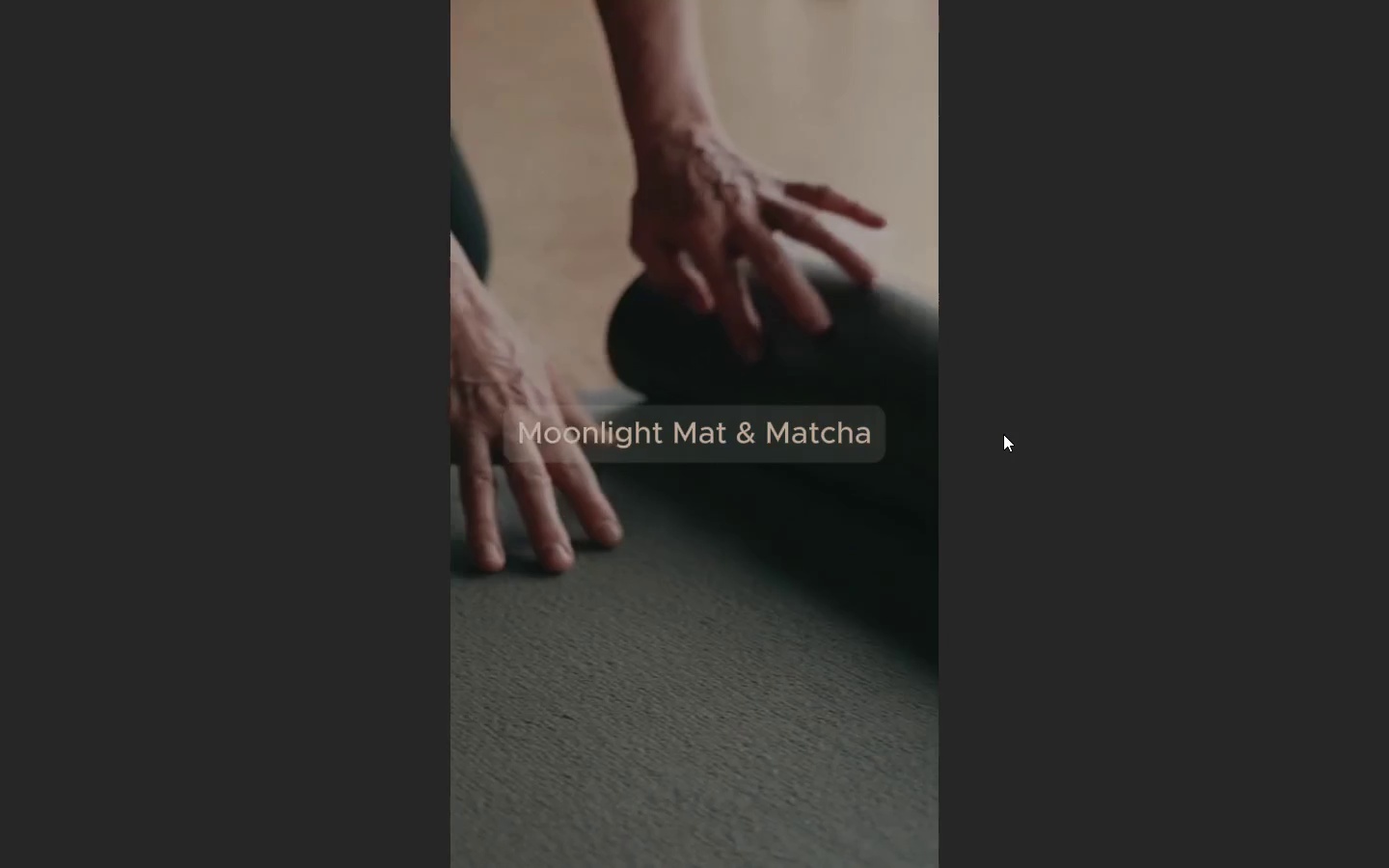 
wait(6.89)
 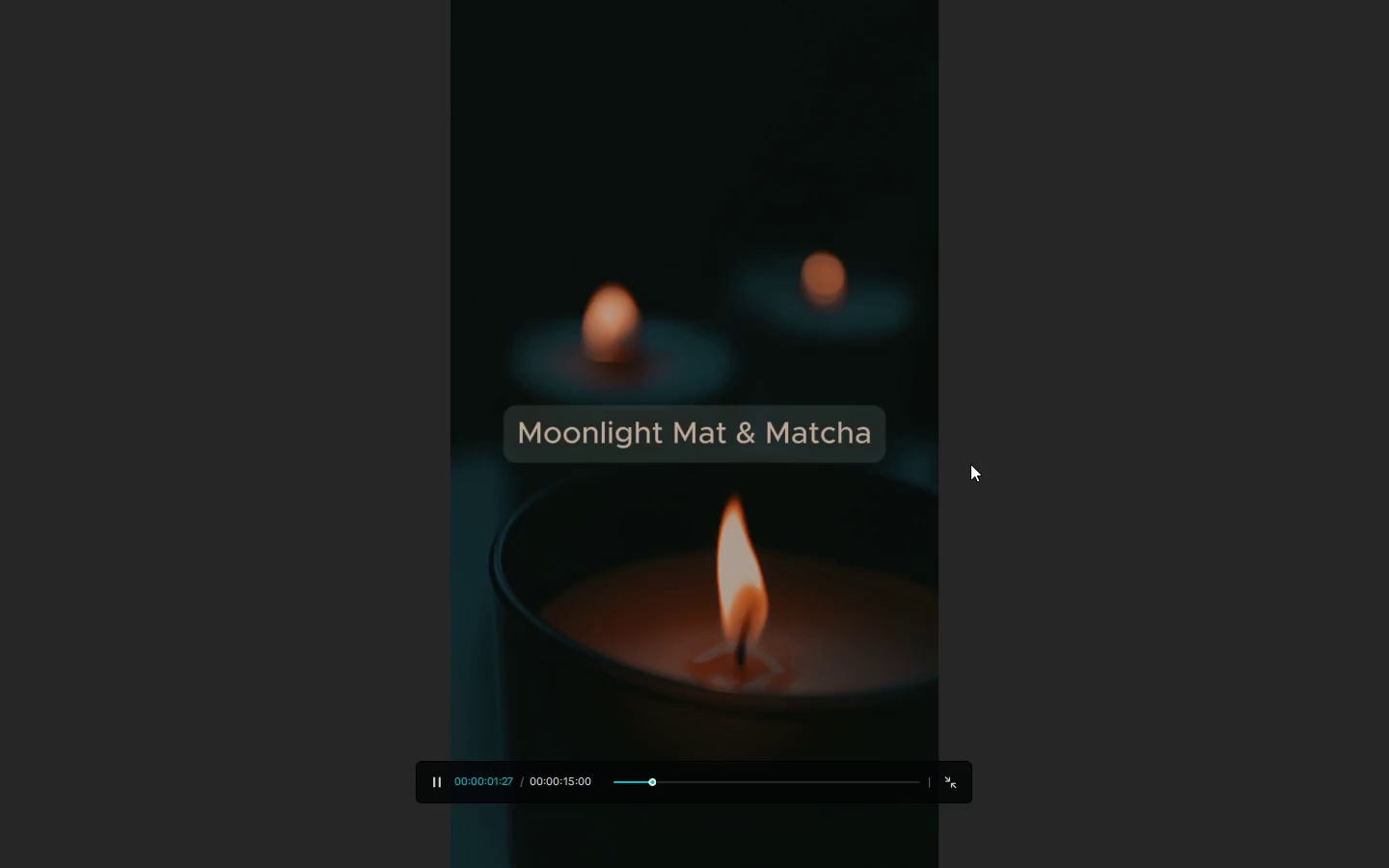 
key(Alt+AltLeft)
 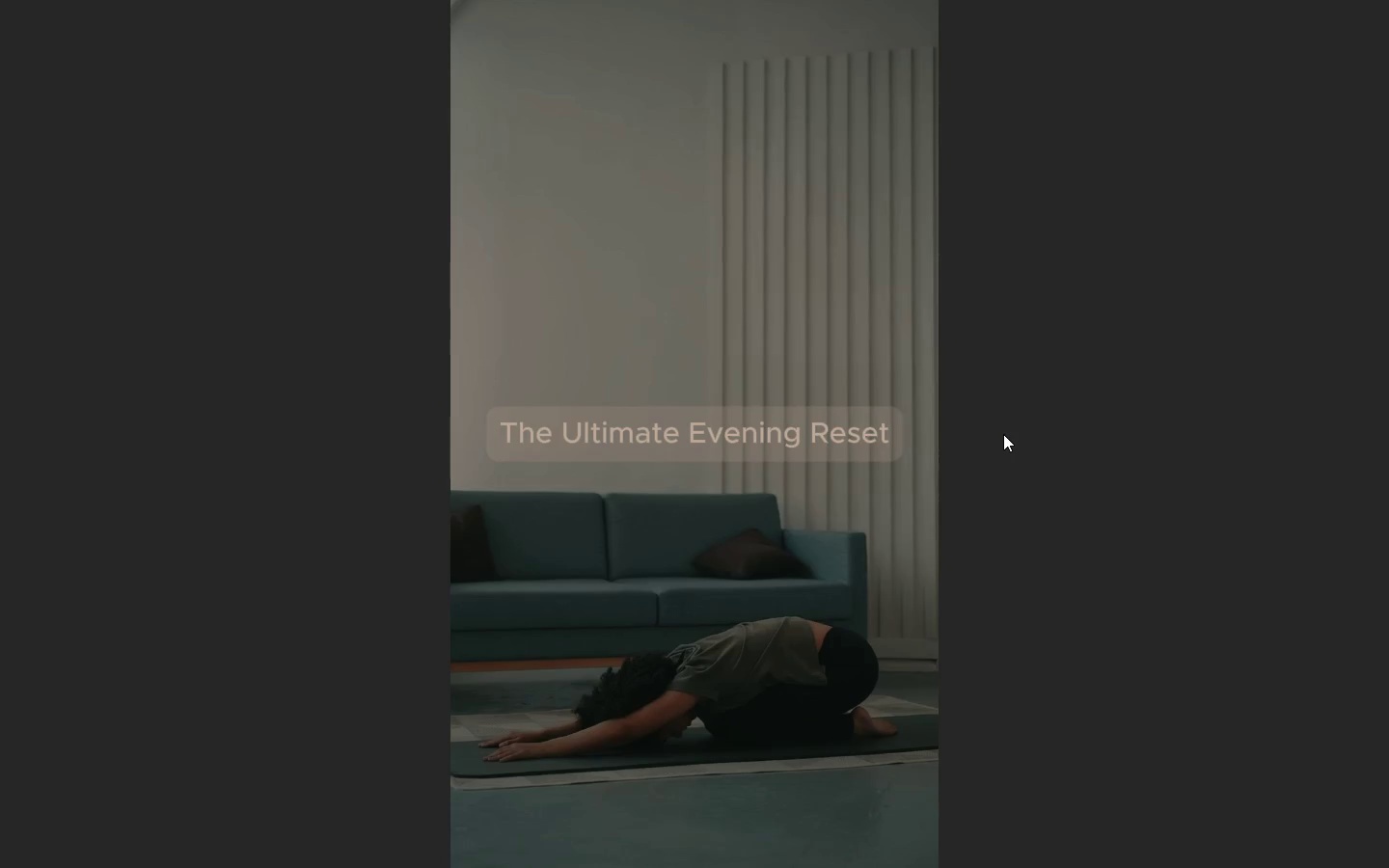 
key(Alt+Tab)
 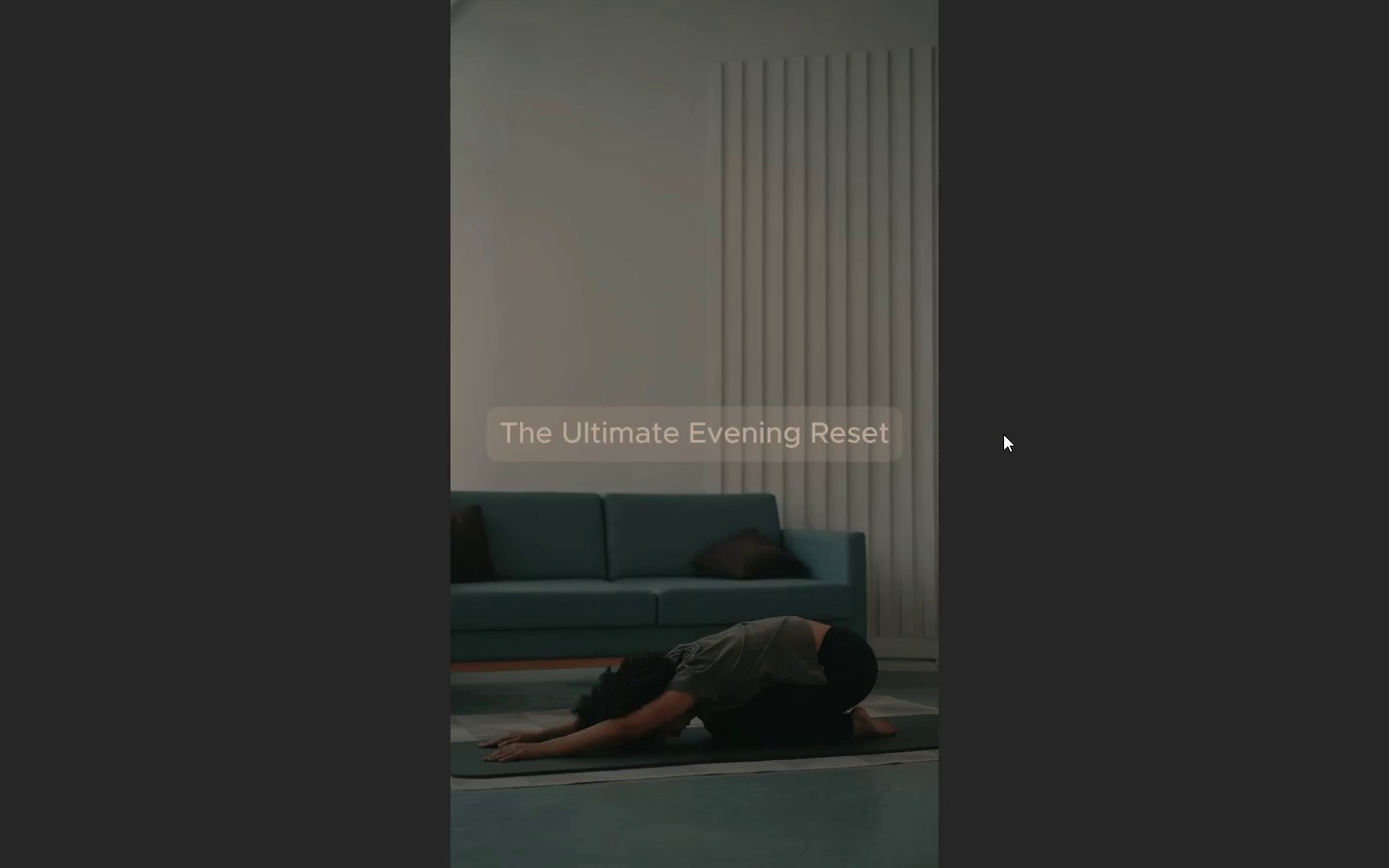 
key(Alt+Tab)
 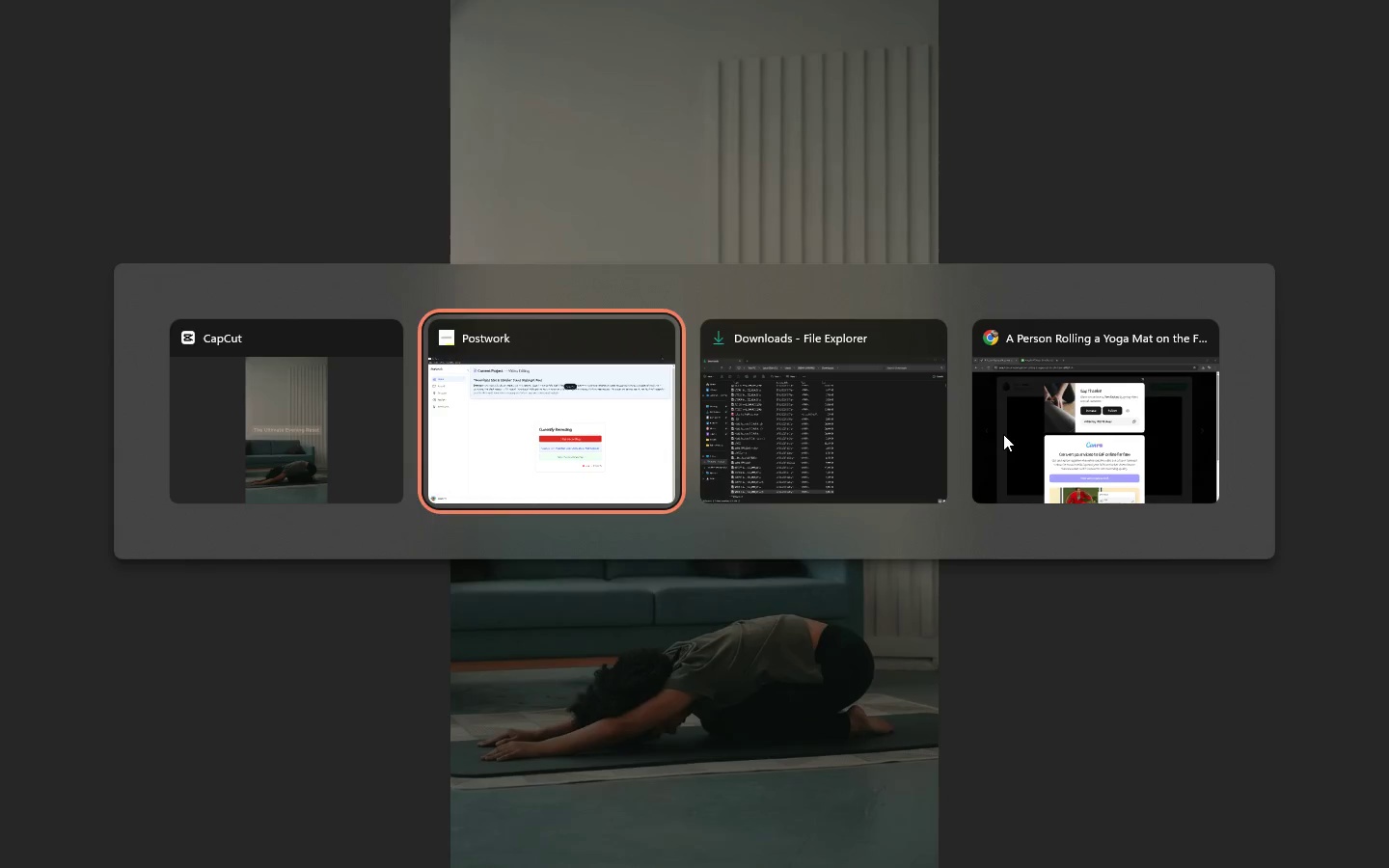 
key(Alt+Tab)
 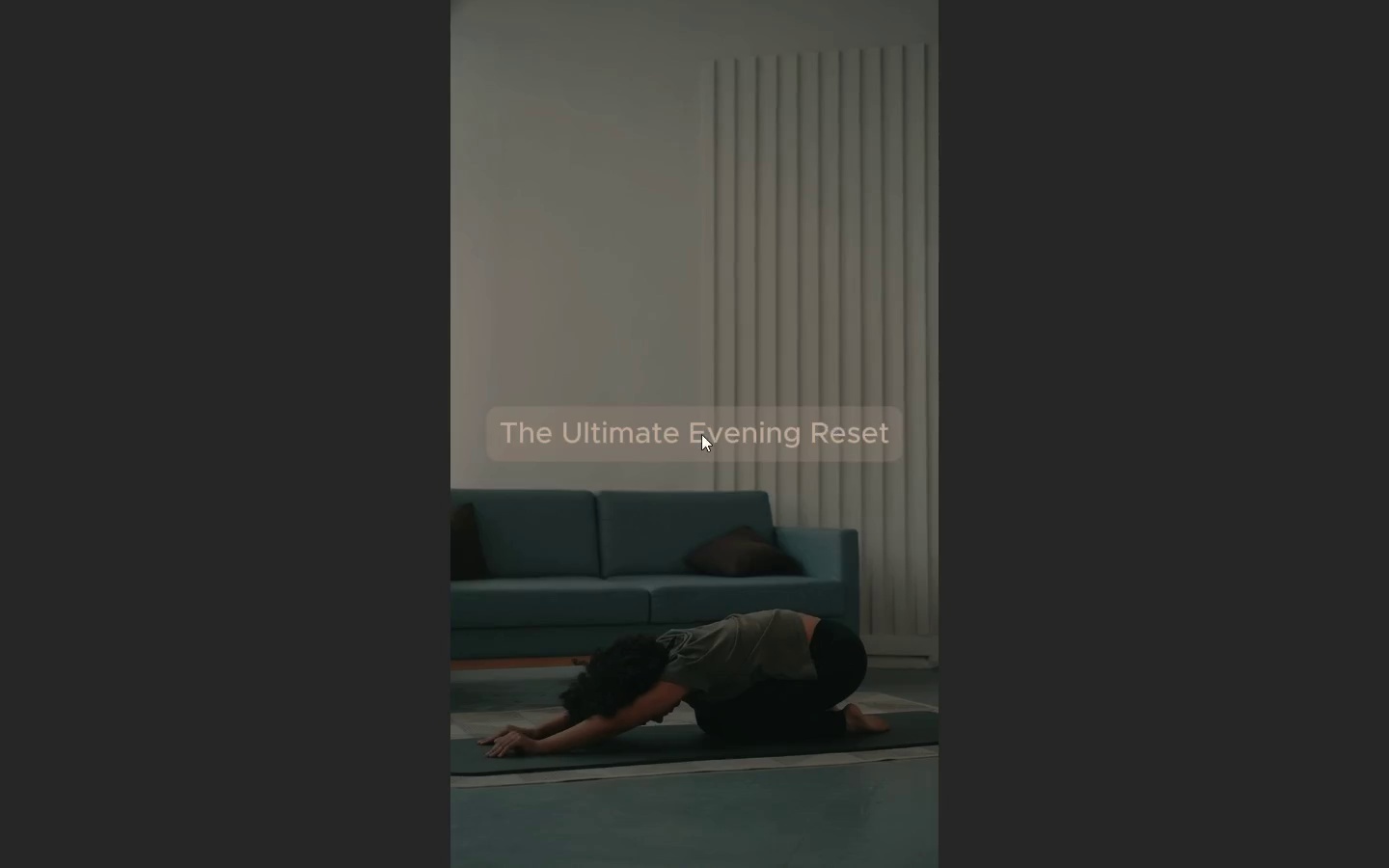 
key(Alt+Tab)
 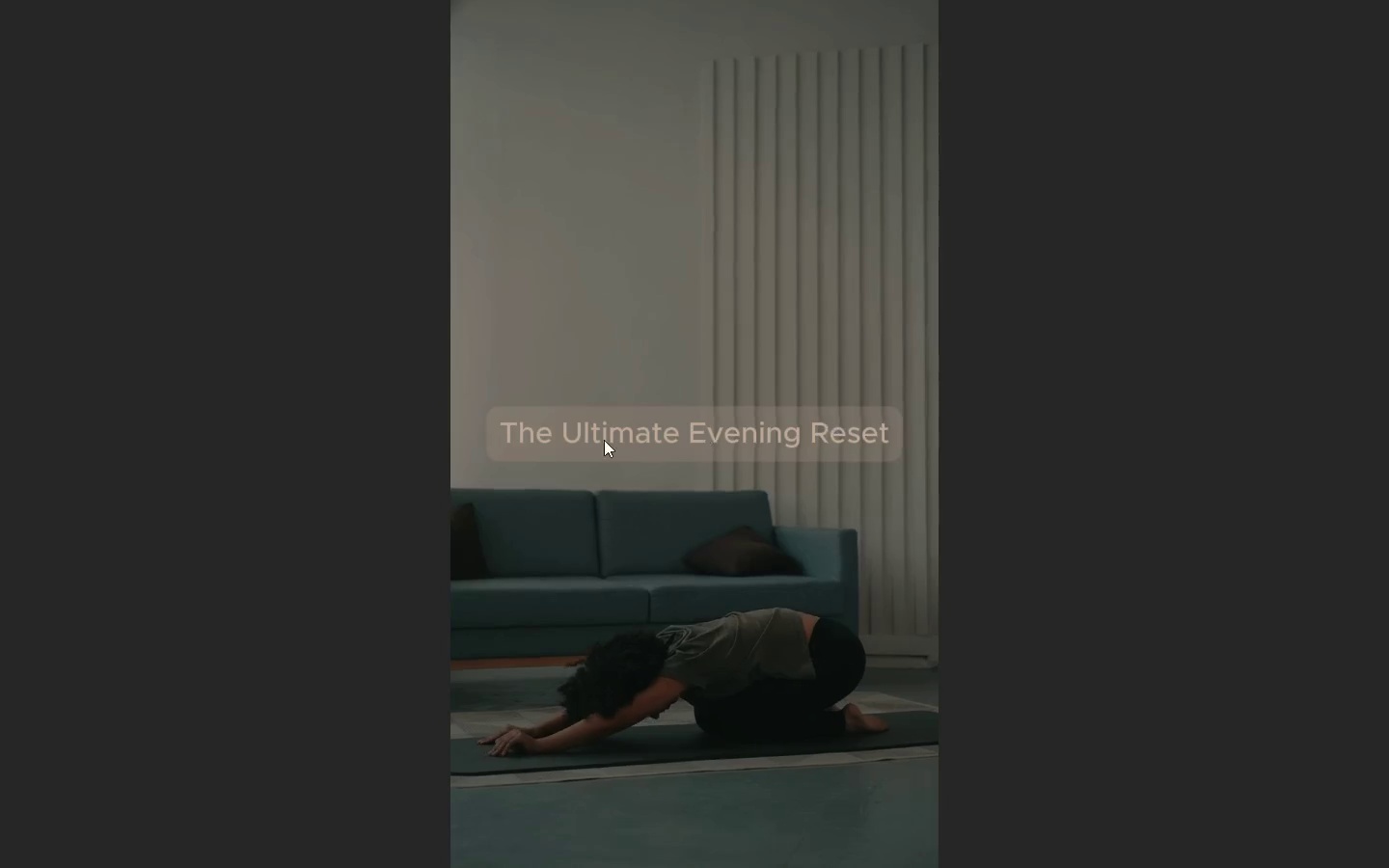 
left_click([770, 424])